 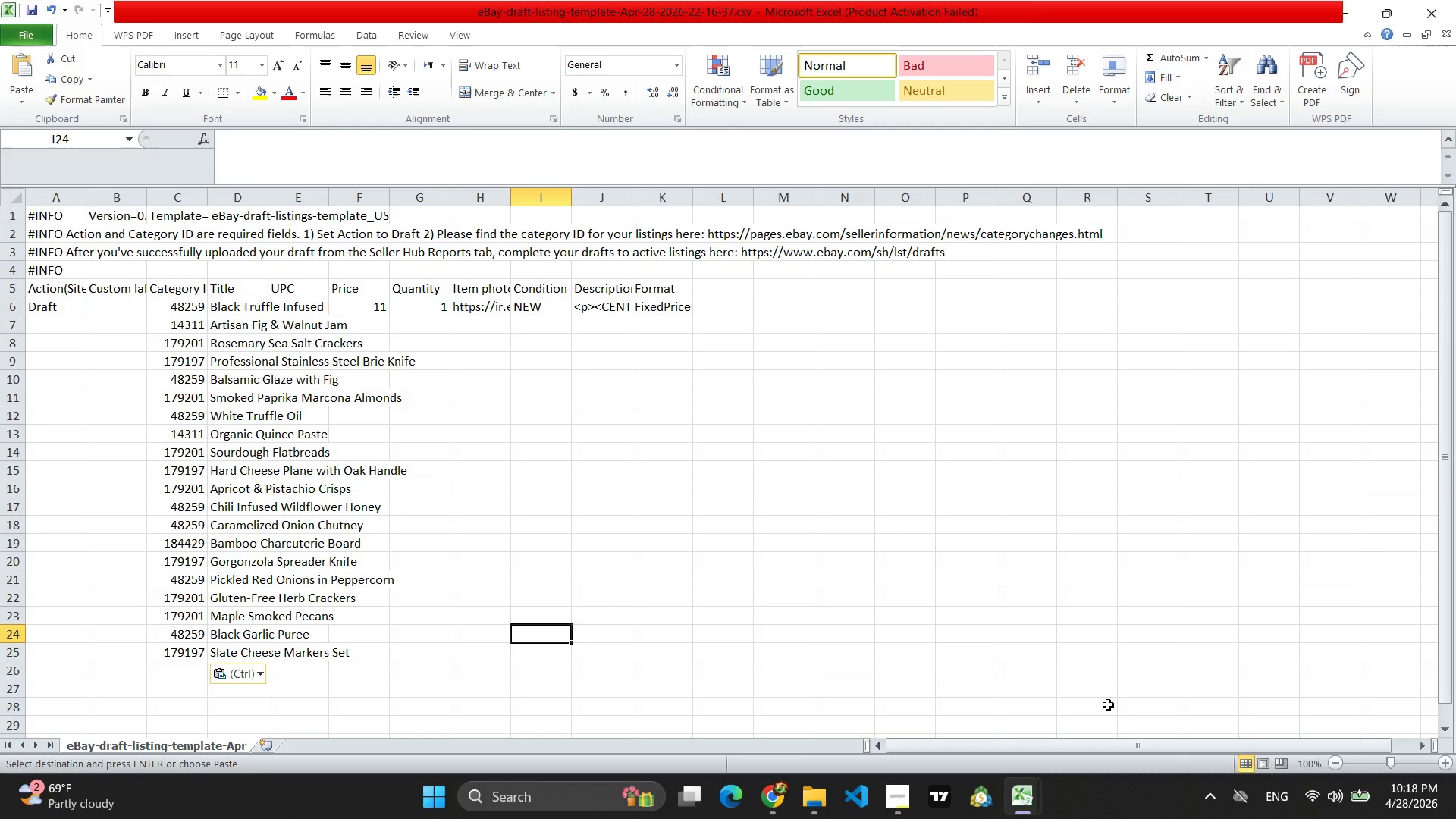 
left_click([438, 310])
 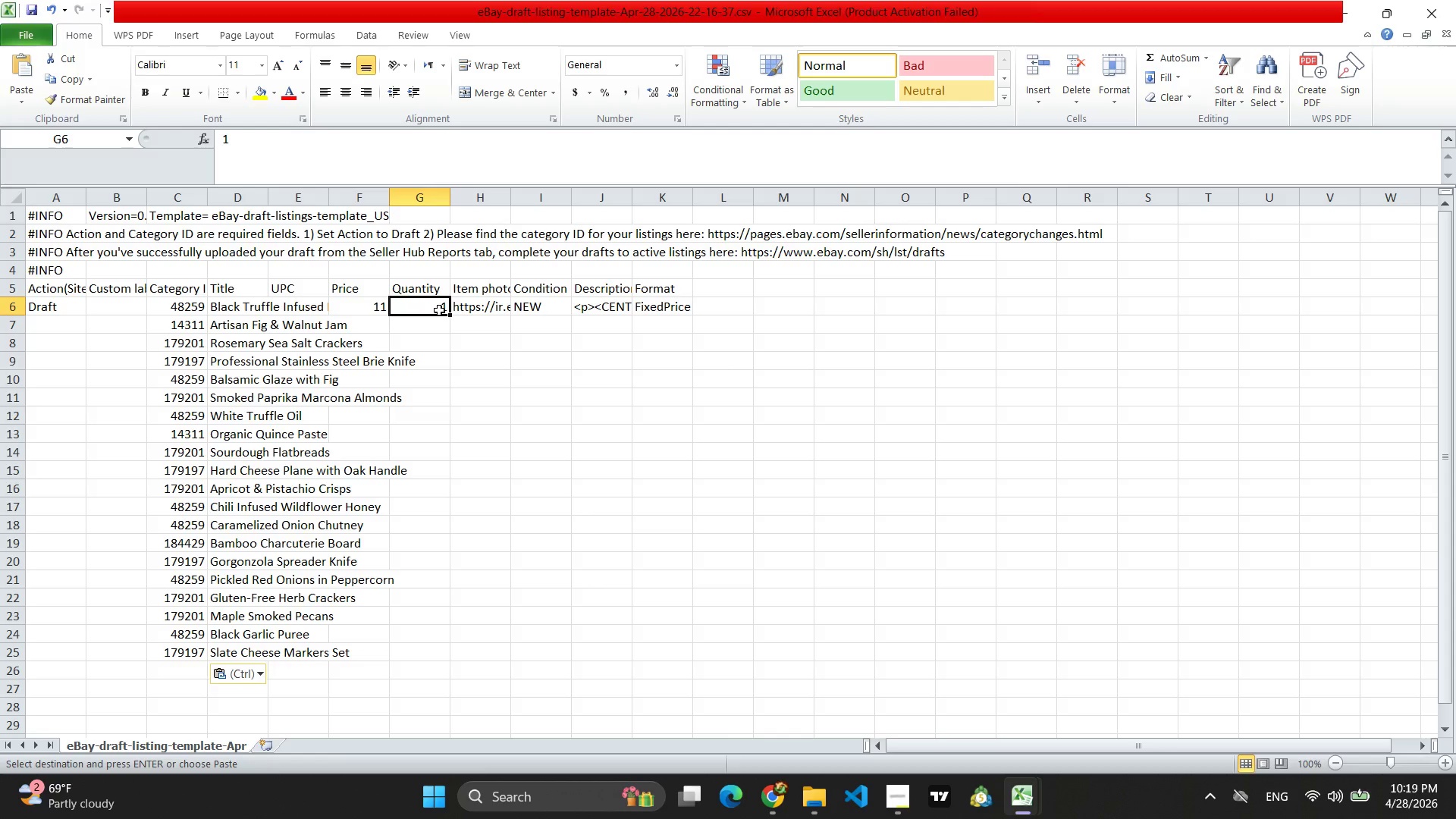 
key(6)
 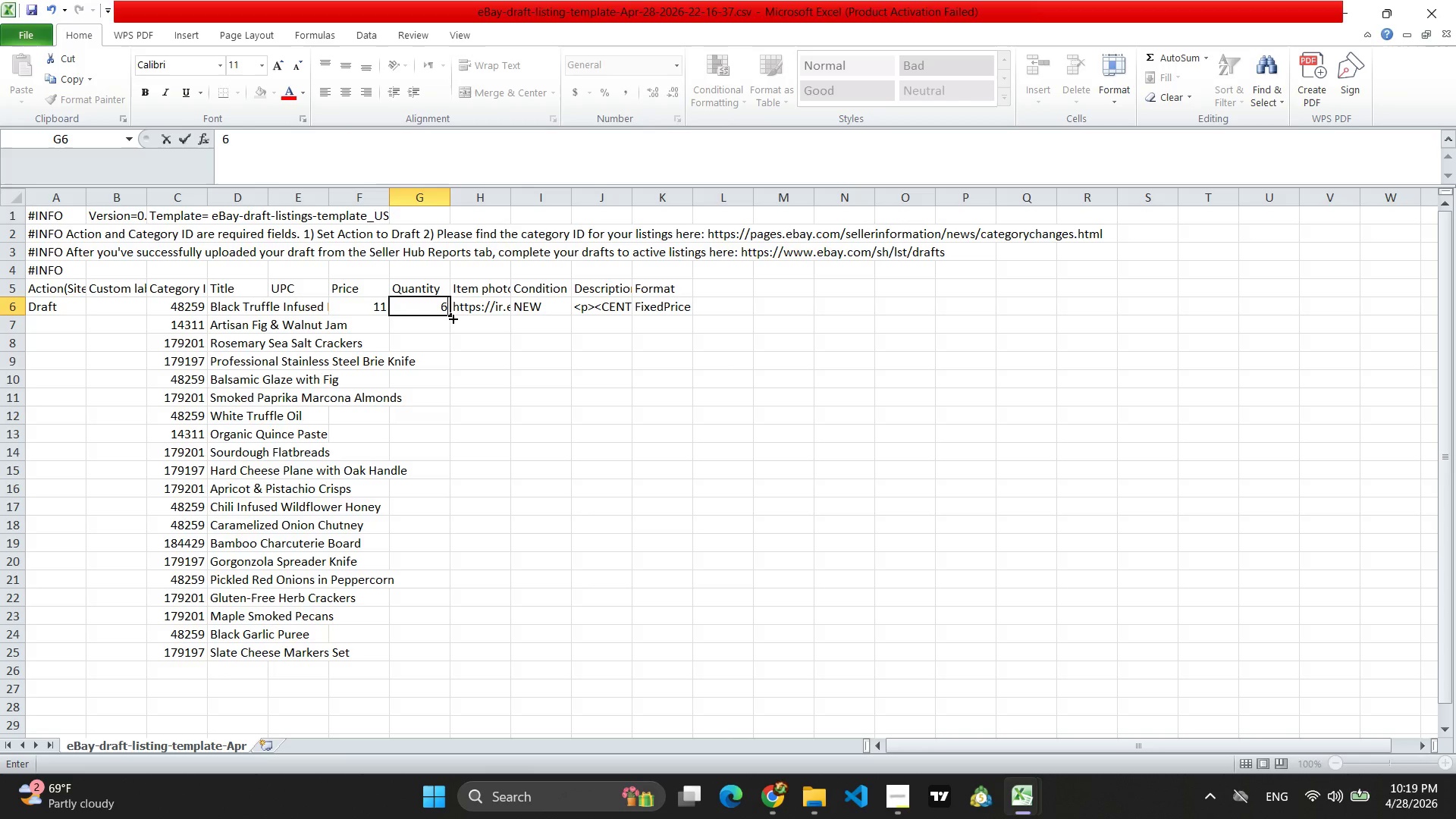 
left_click_drag(start_coordinate=[450, 318], to_coordinate=[453, 653])
 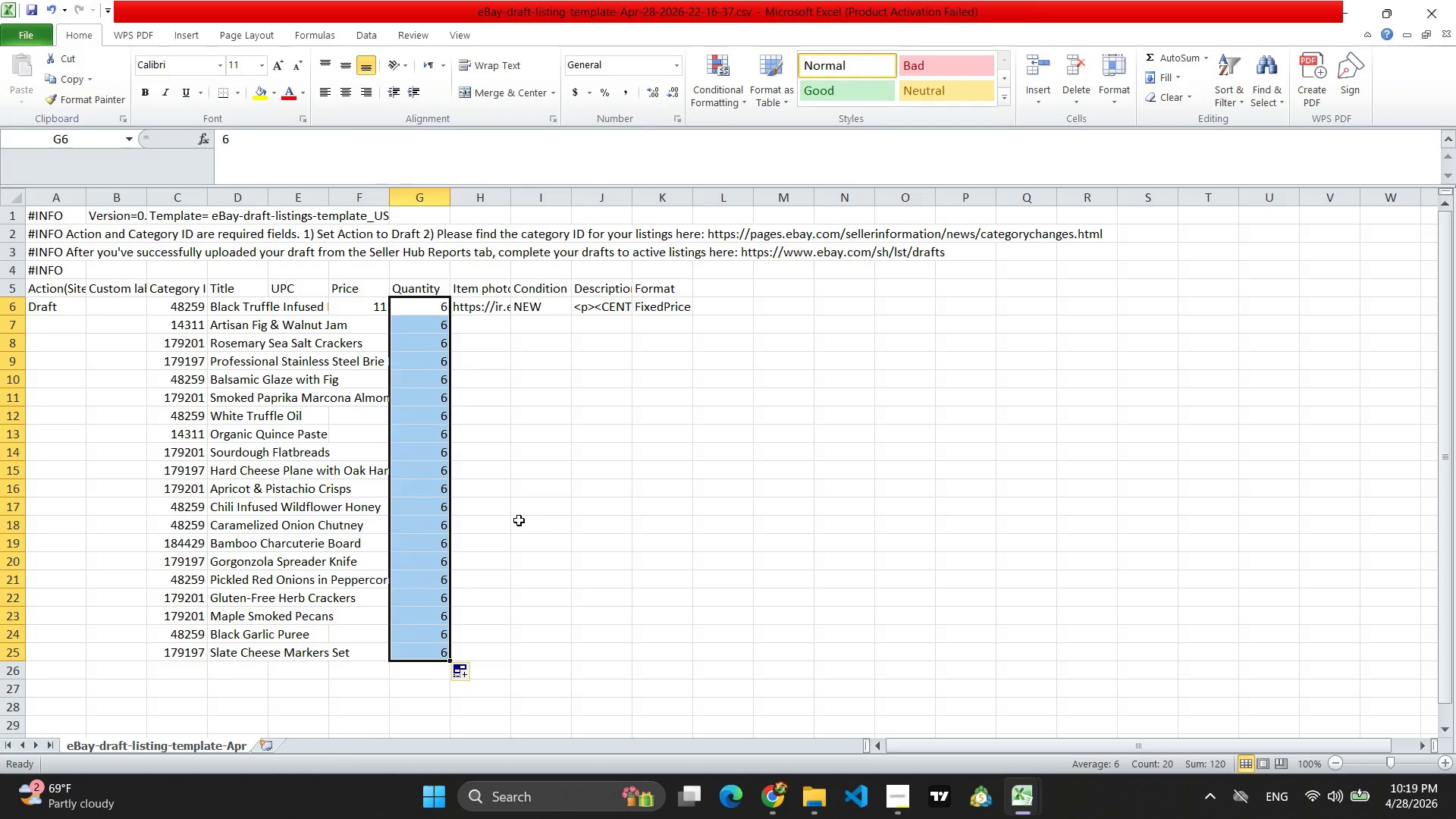 
left_click([489, 292])
 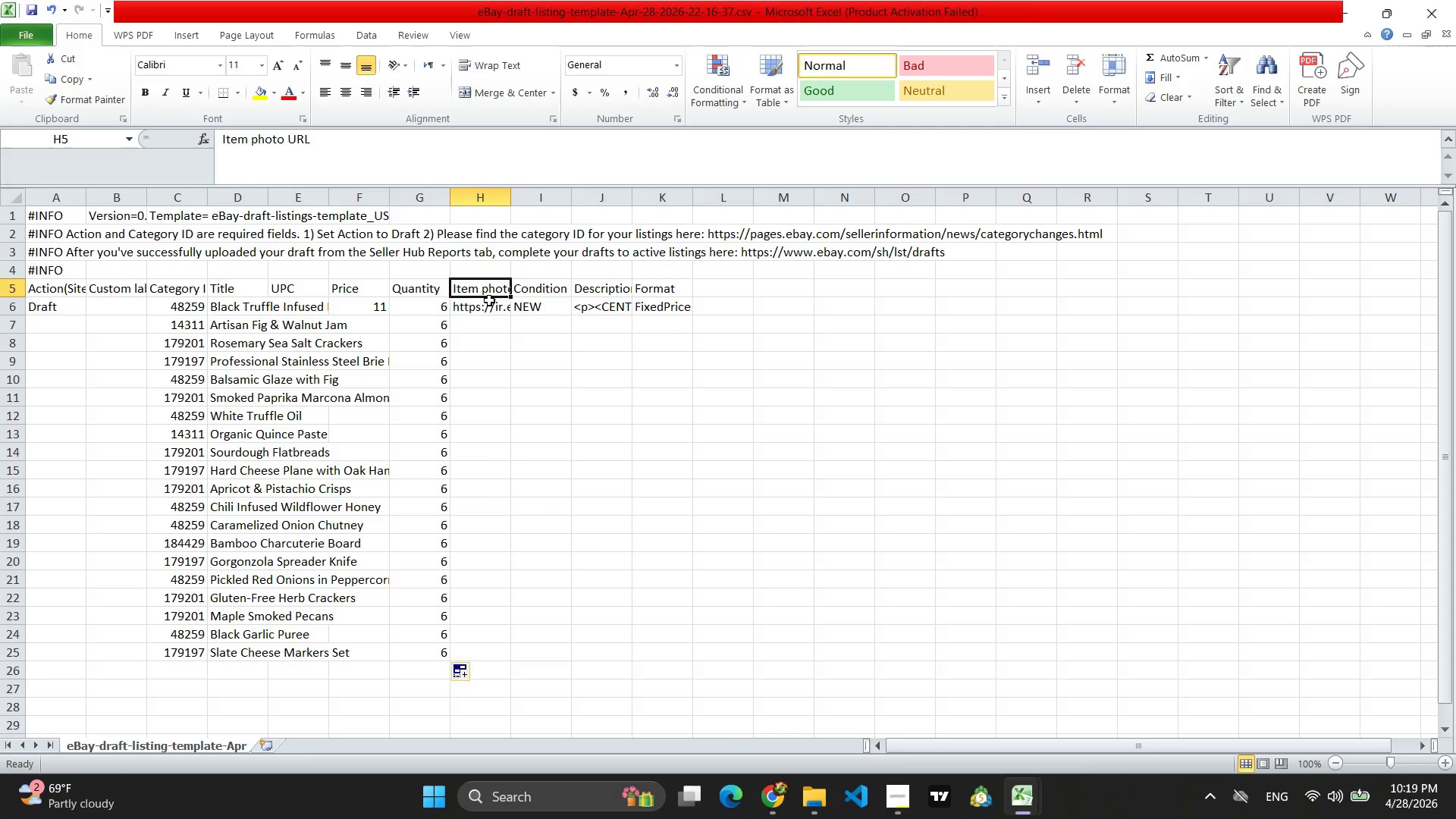 
left_click([489, 300])
 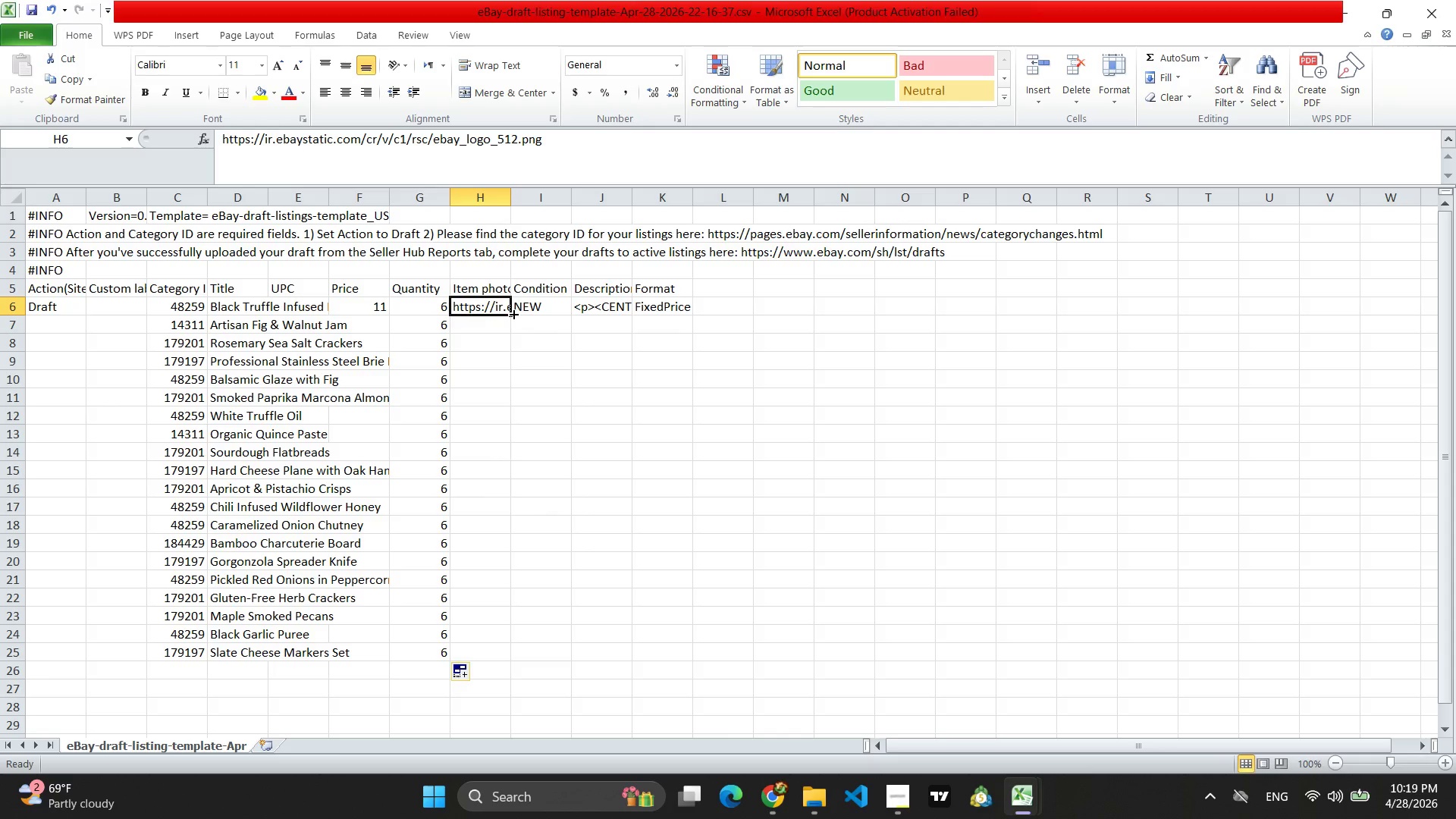 
left_click_drag(start_coordinate=[513, 314], to_coordinate=[510, 656])
 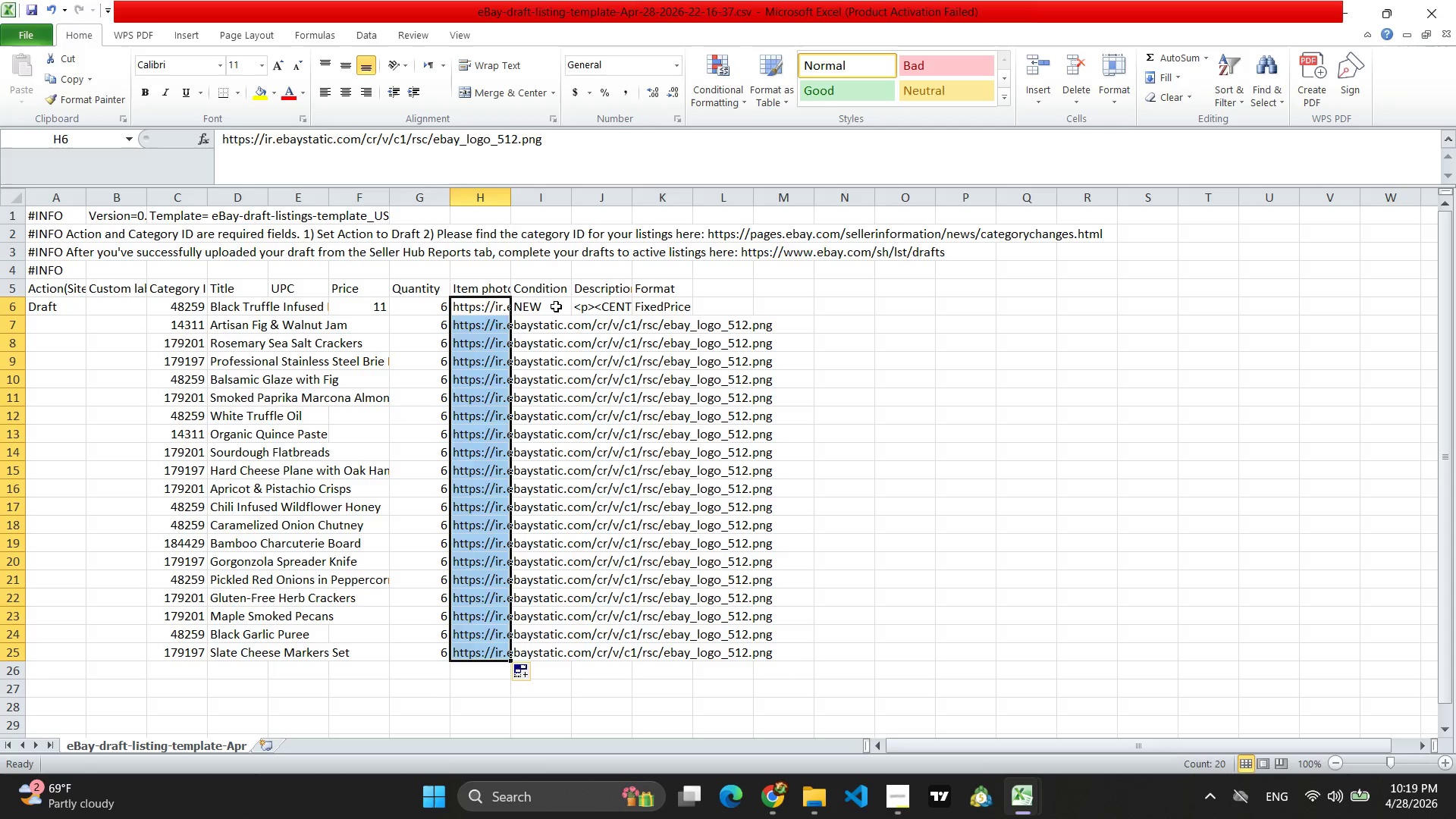 
left_click([556, 306])
 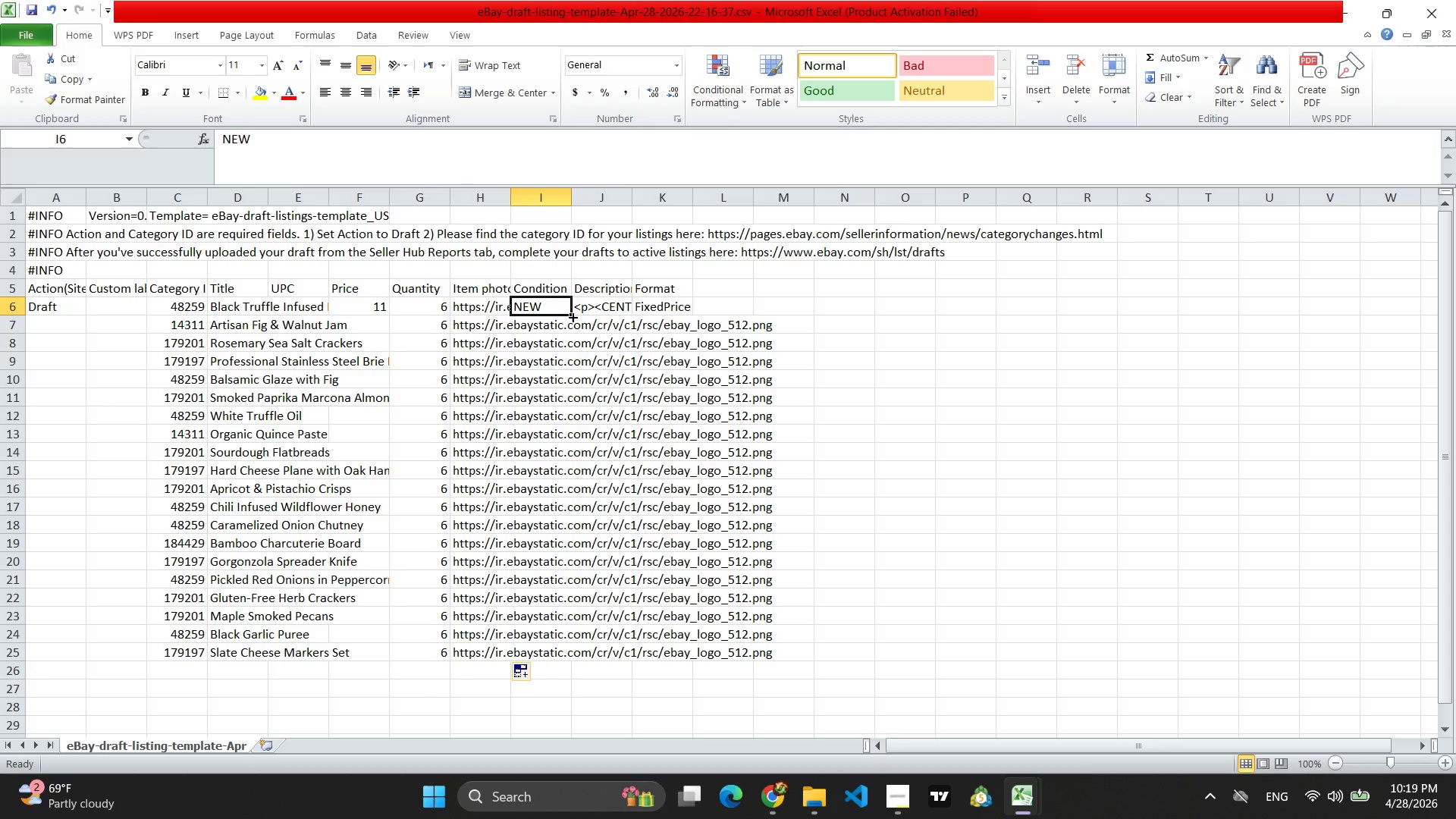 
left_click_drag(start_coordinate=[571, 316], to_coordinate=[573, 660])
 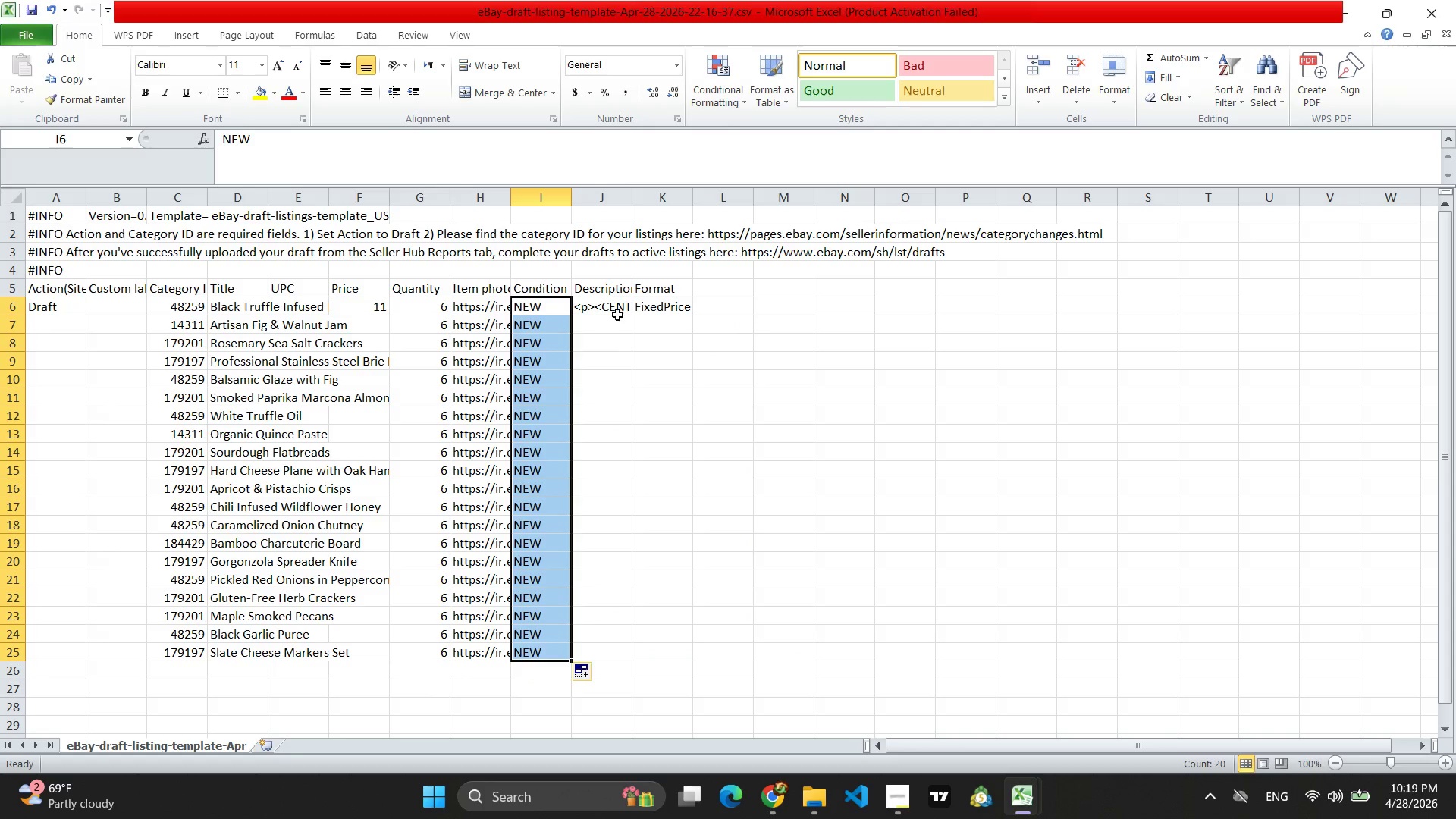 
left_click([621, 305])
 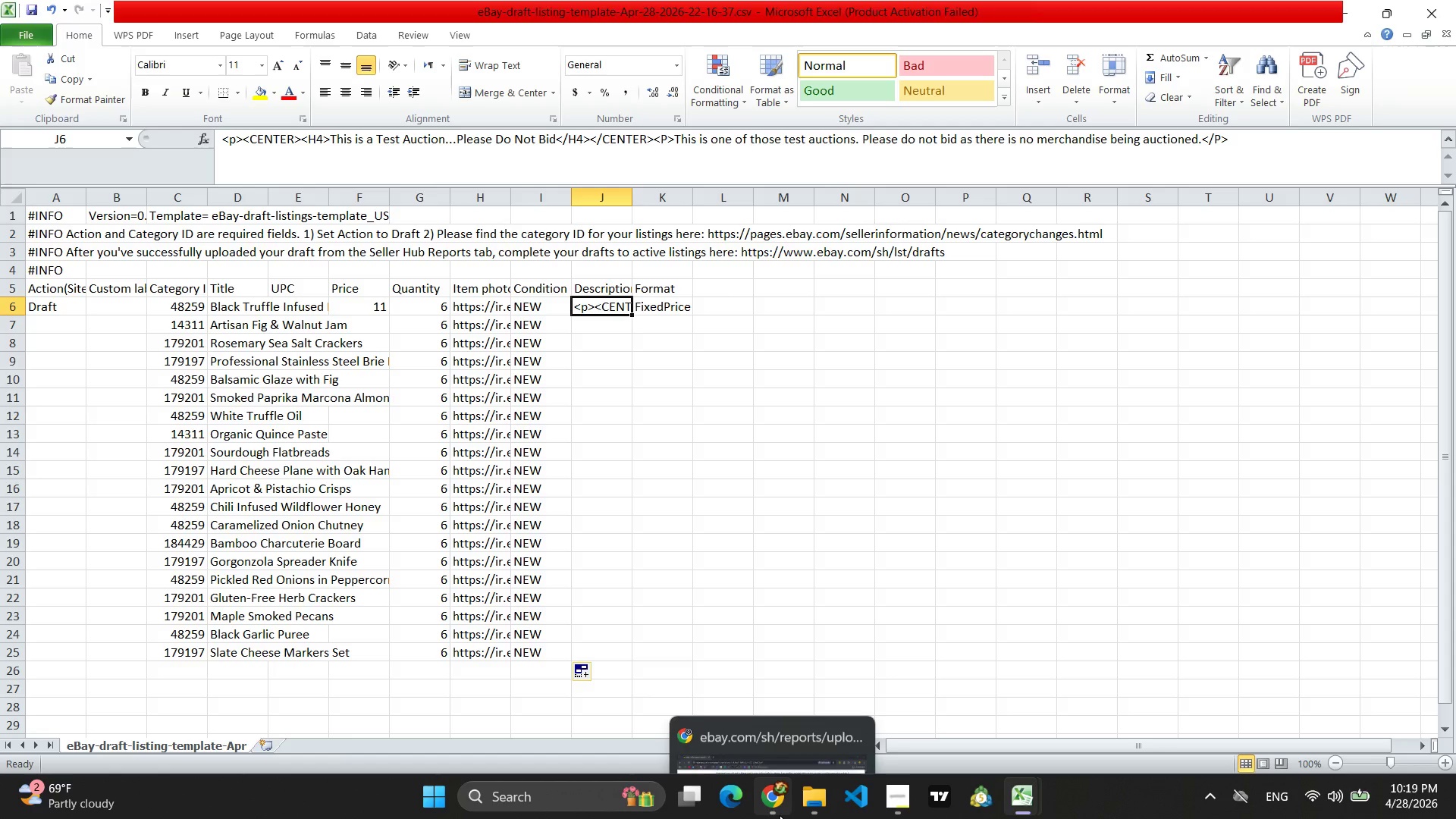 
left_click([780, 815])
 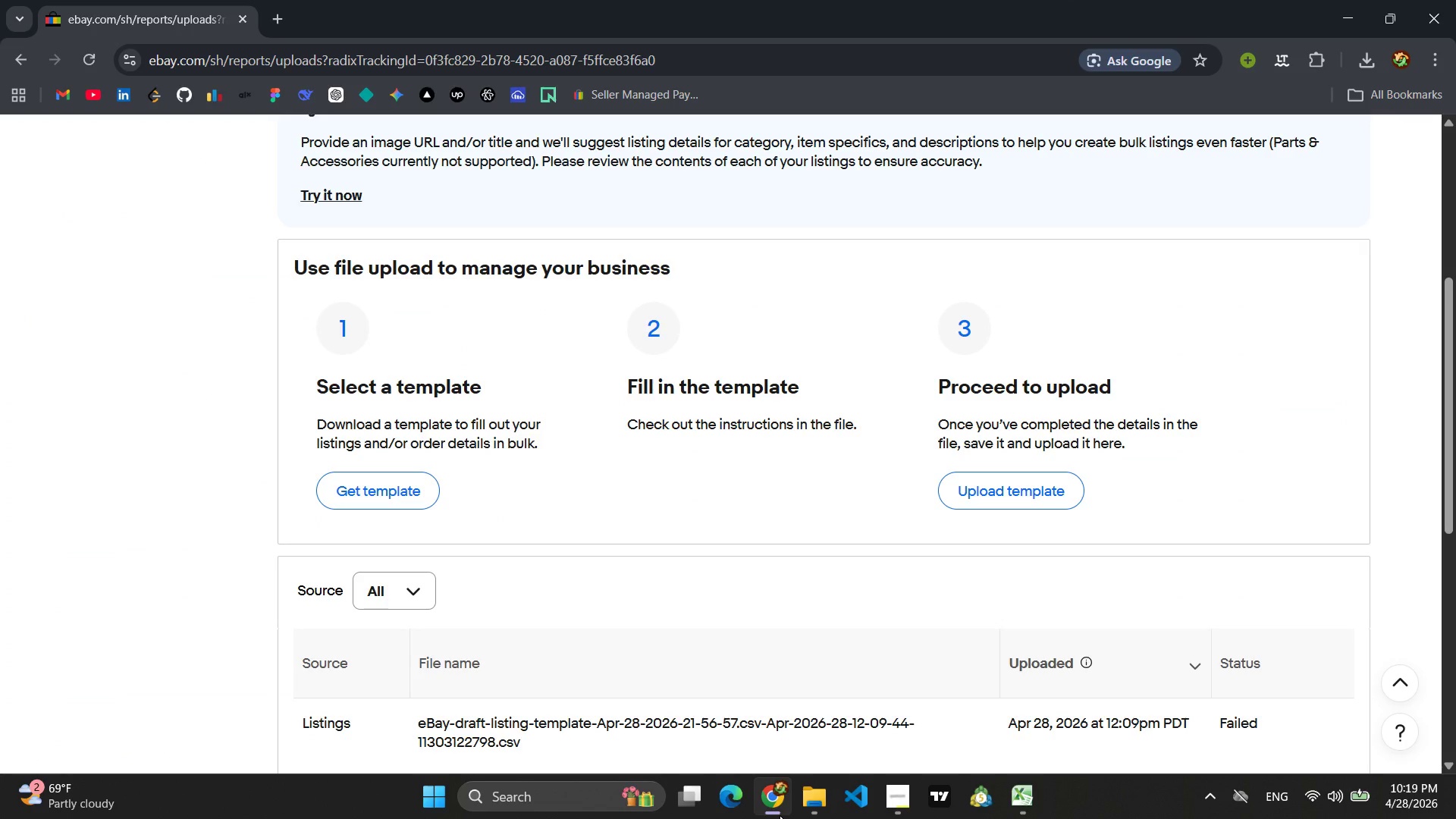 
left_click([780, 815])
 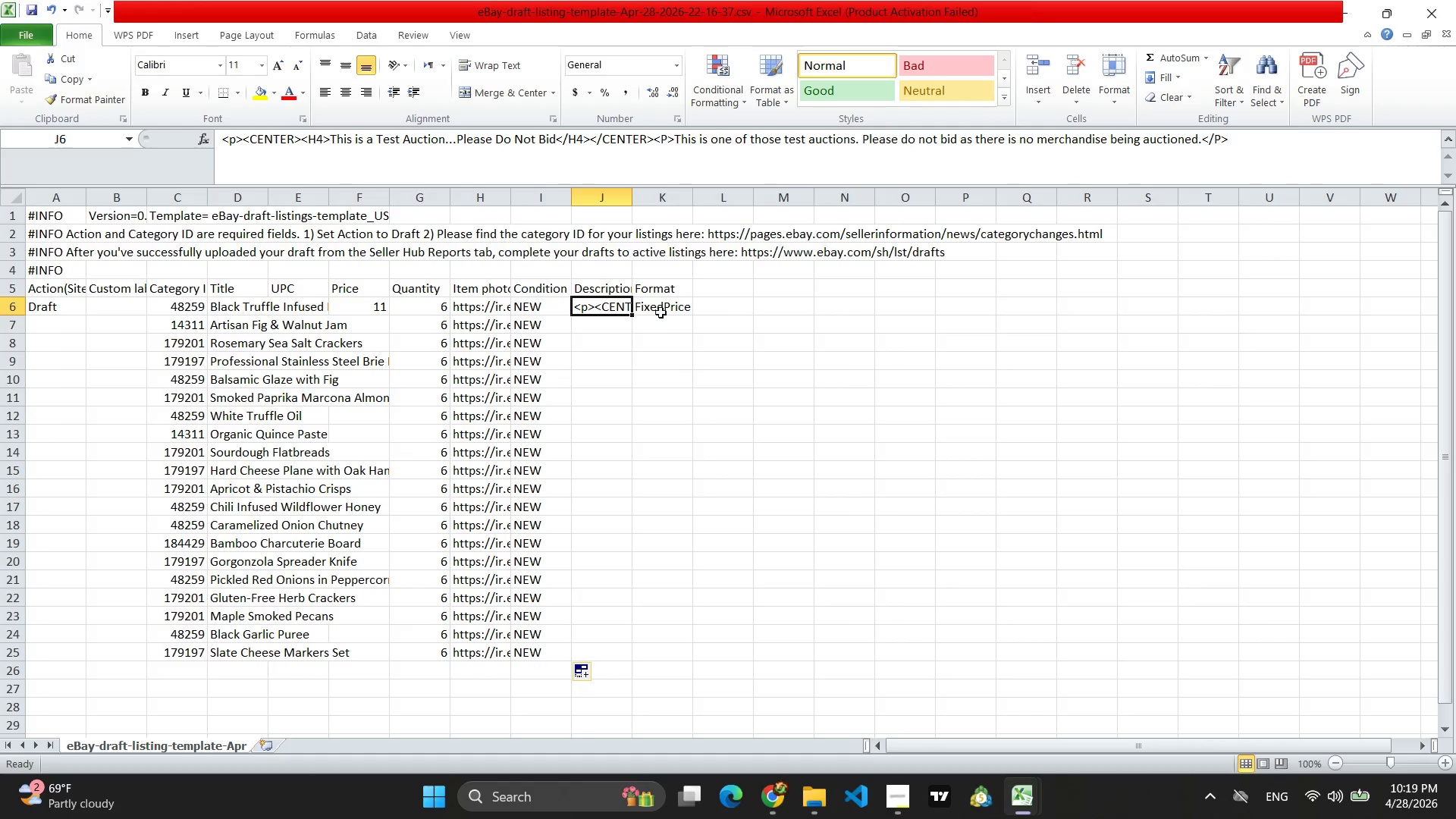 
left_click([661, 303])
 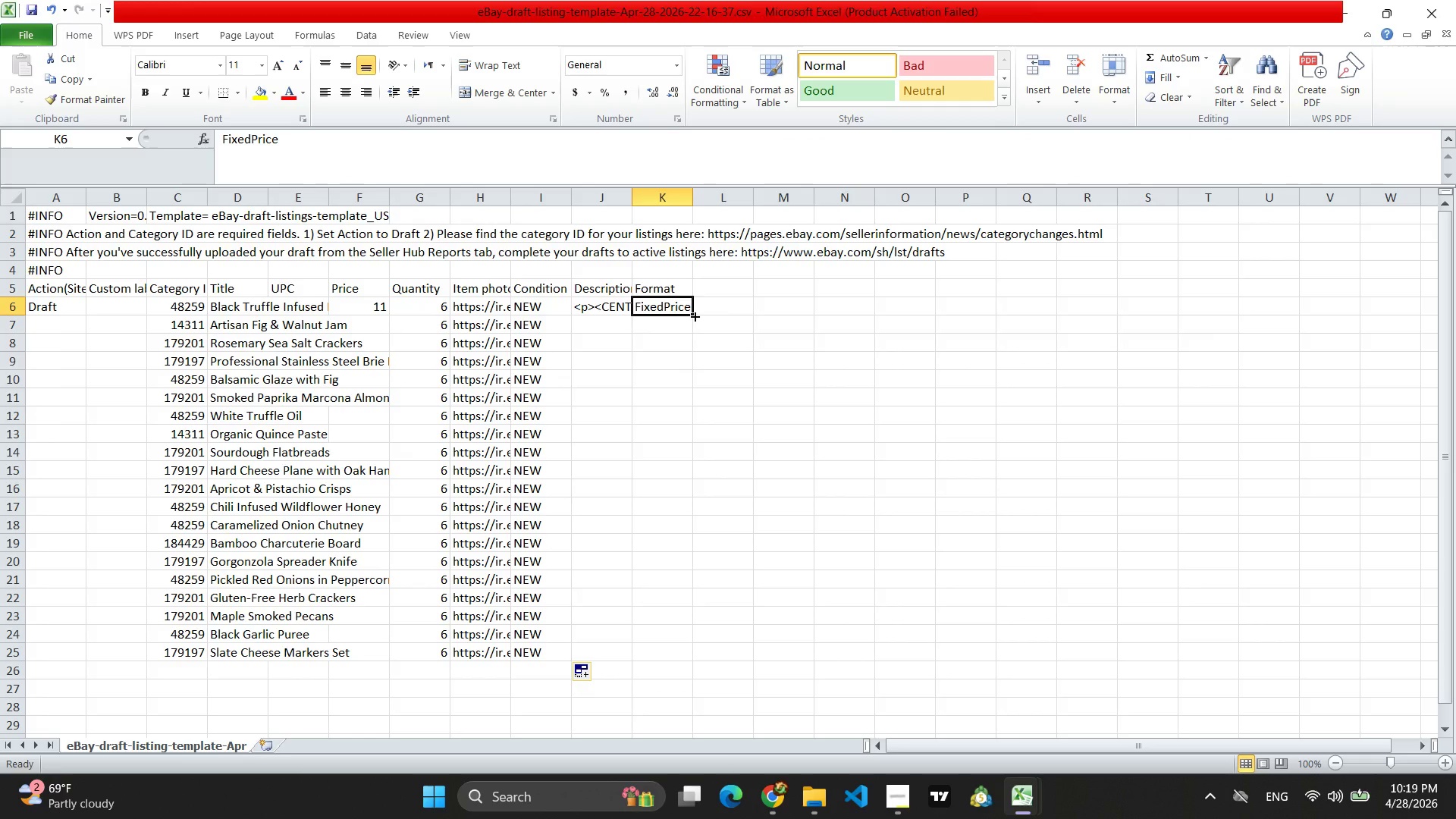 
left_click_drag(start_coordinate=[694, 315], to_coordinate=[683, 658])
 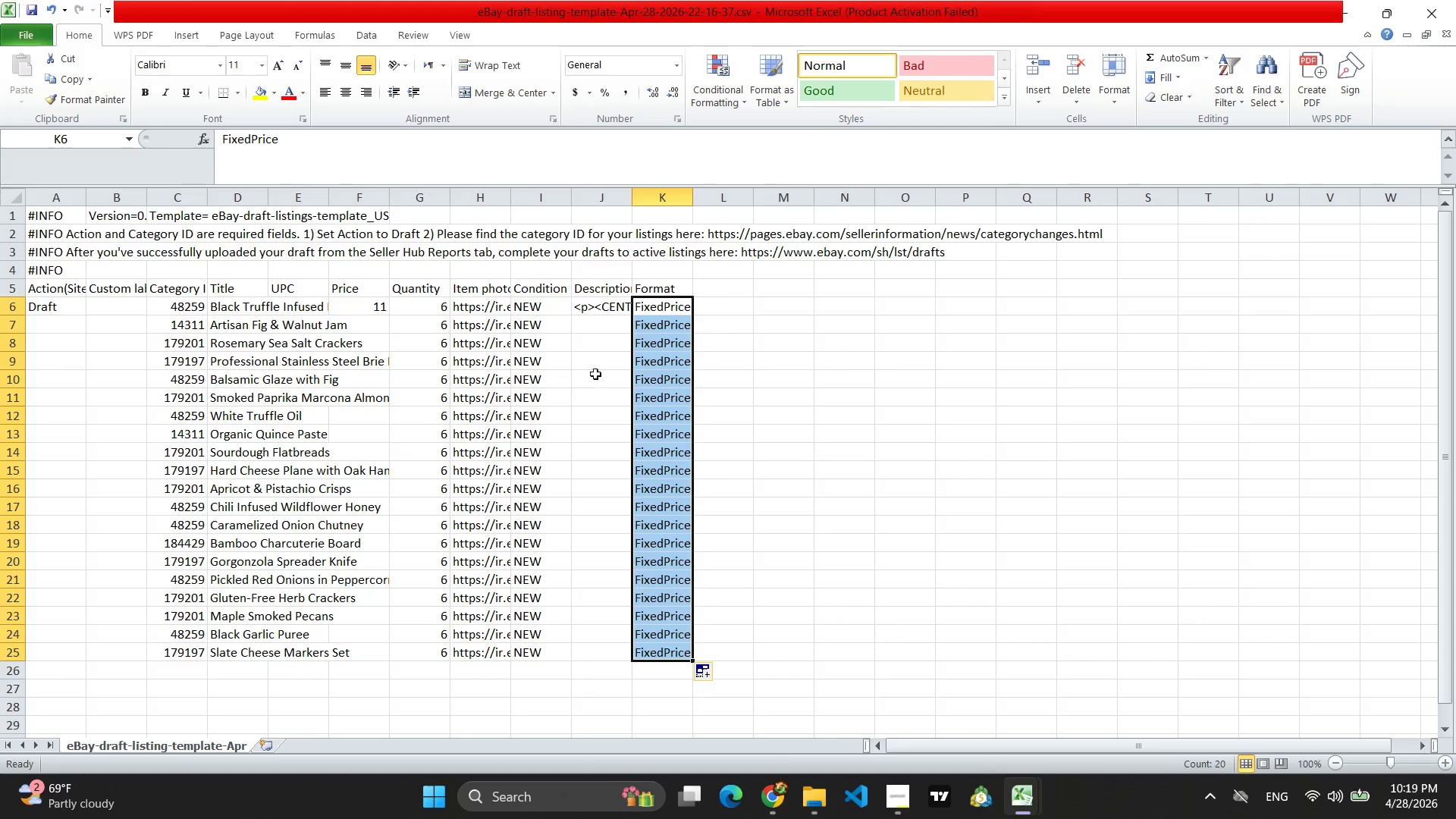 
left_click([595, 328])
 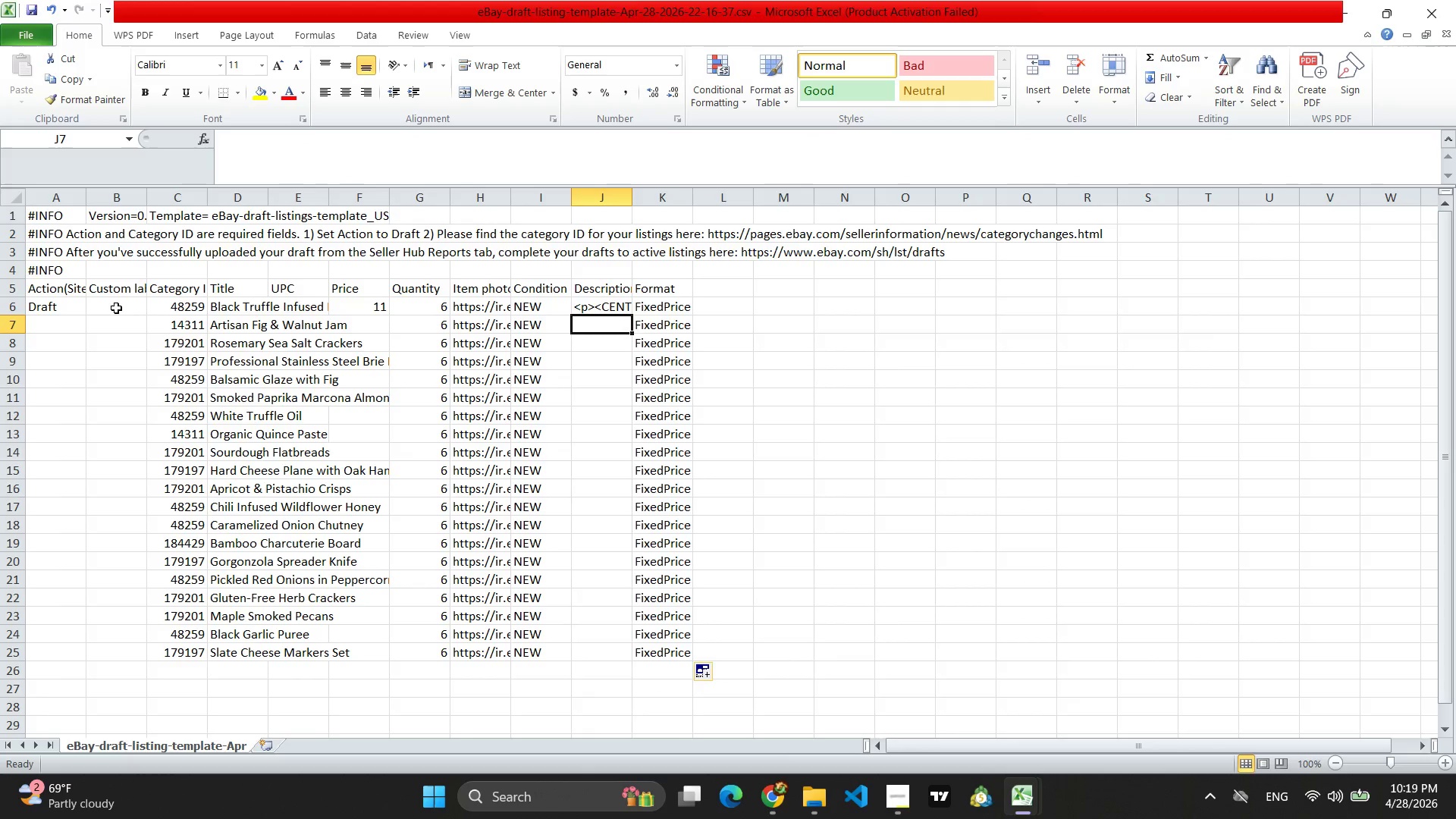 
left_click([69, 306])
 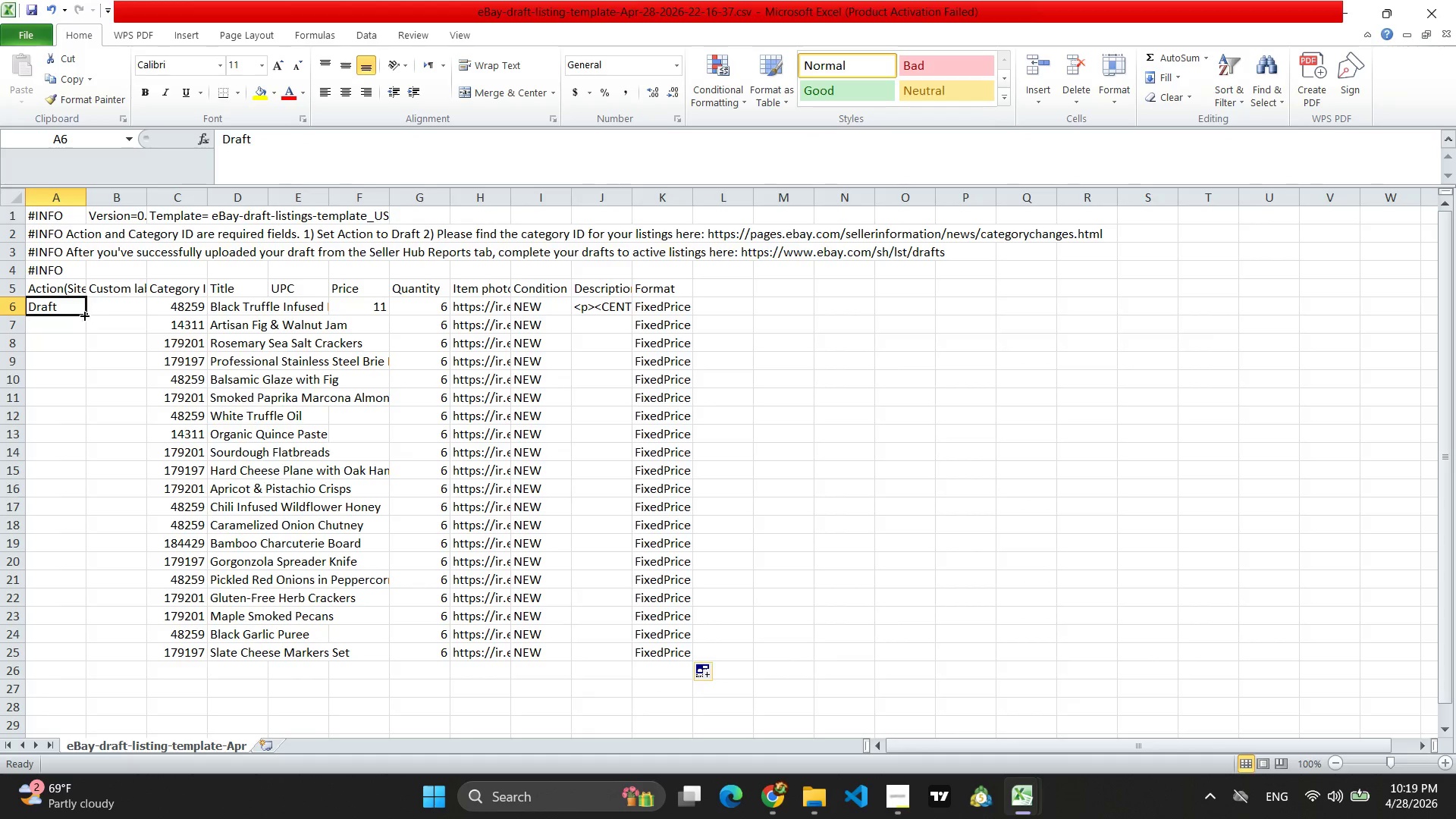 
left_click_drag(start_coordinate=[82, 315], to_coordinate=[117, 659])
 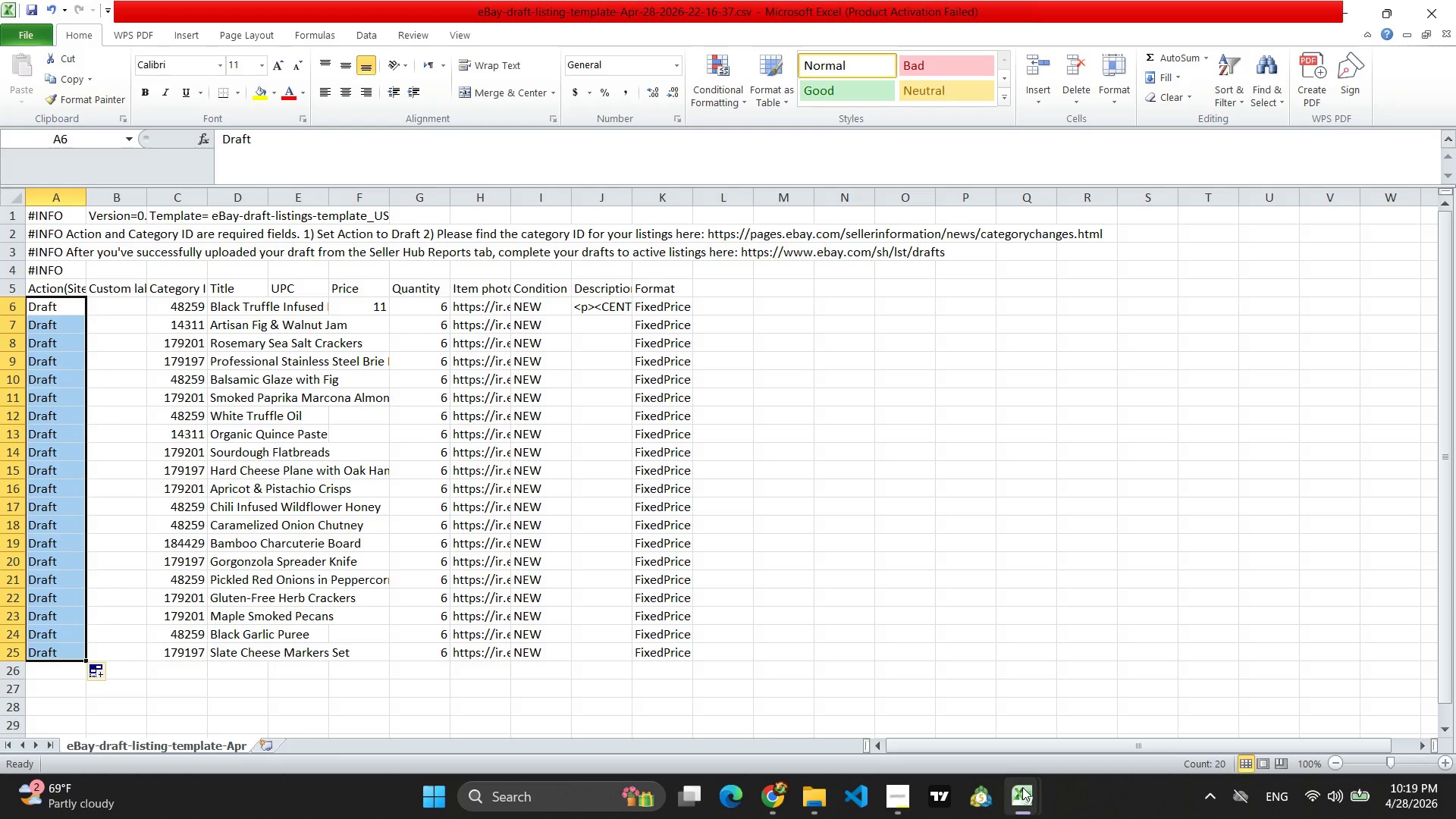 
left_click([971, 689])
 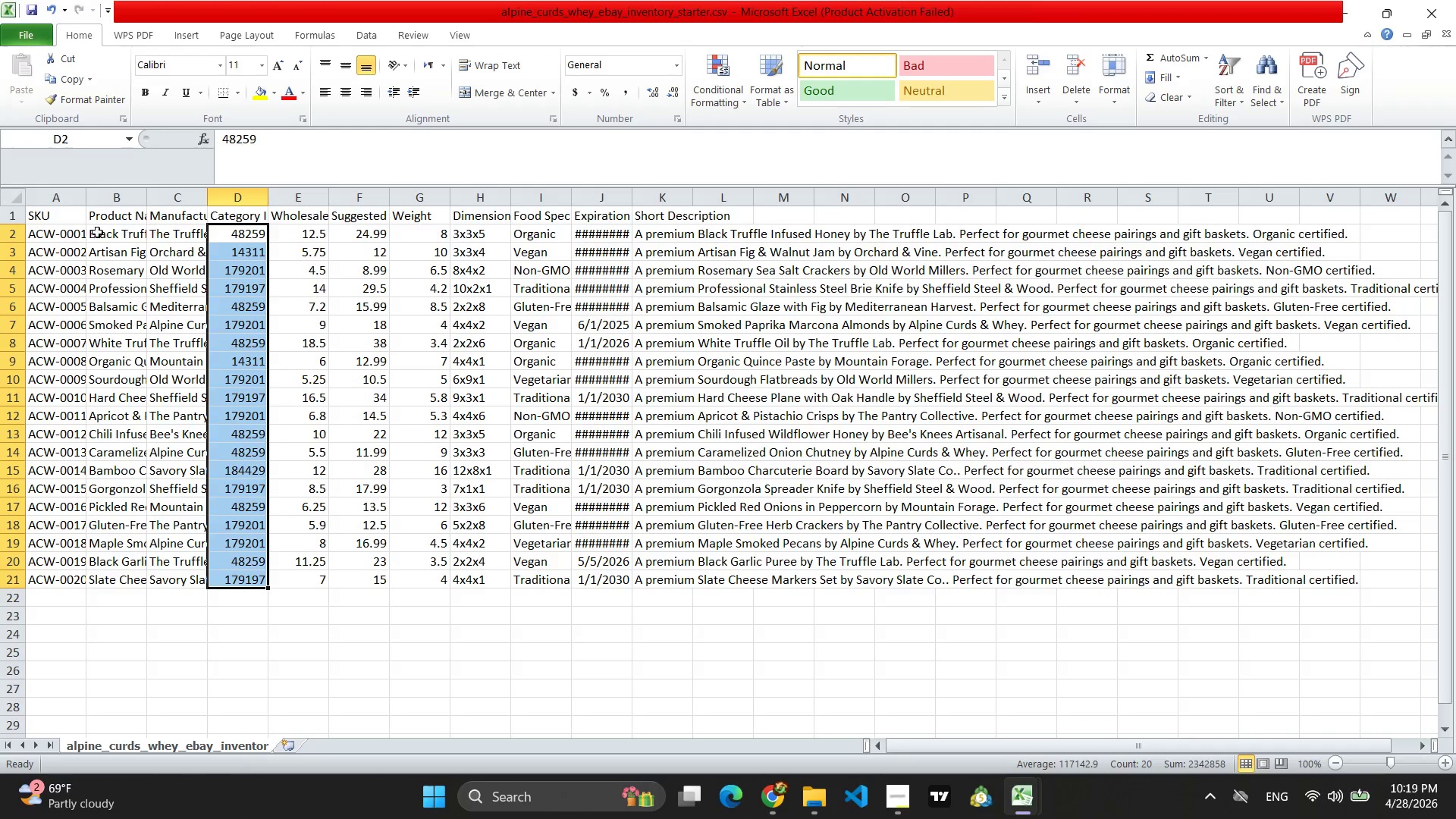 
left_click([68, 240])
 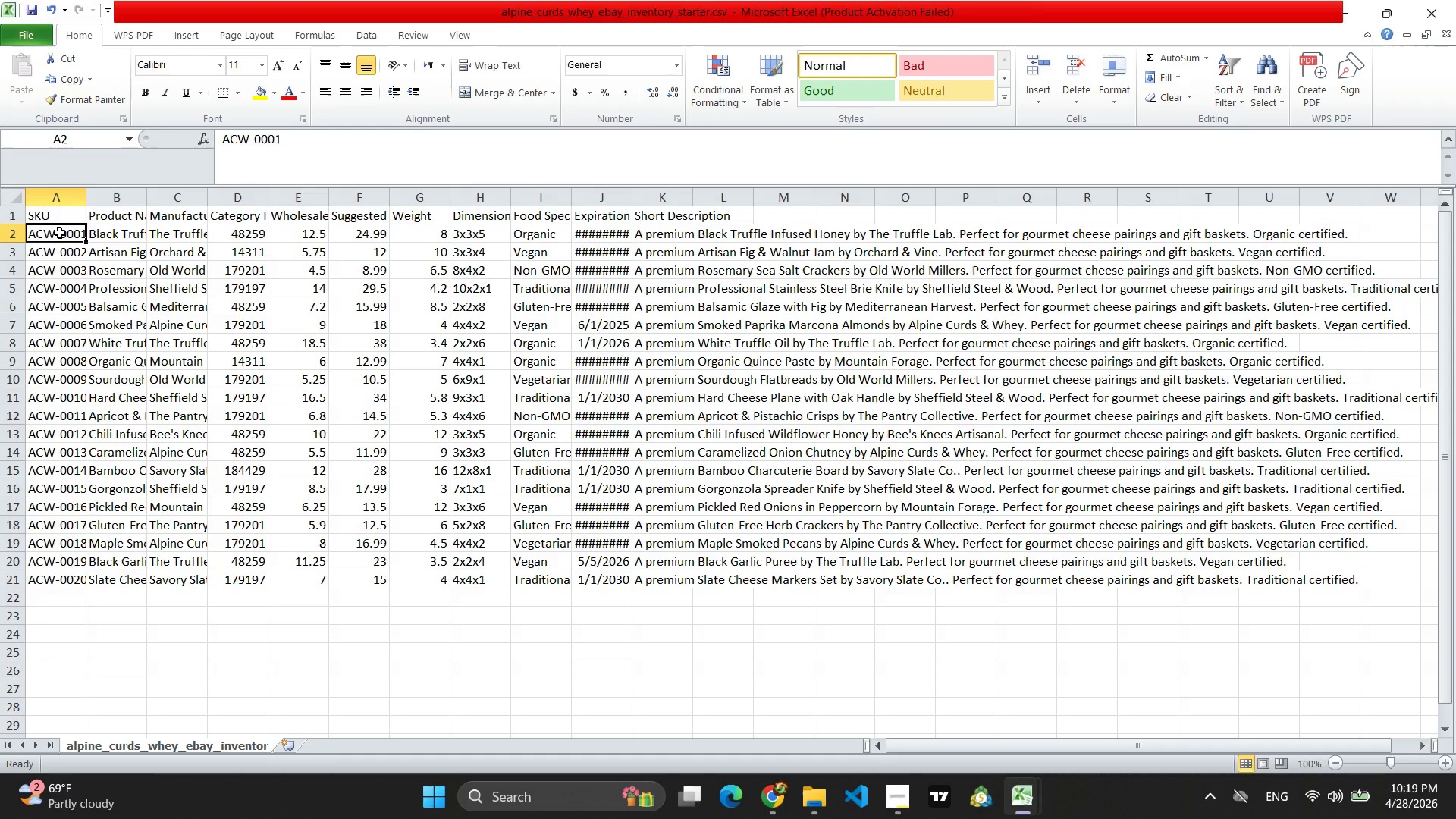 
key(Control+C)
 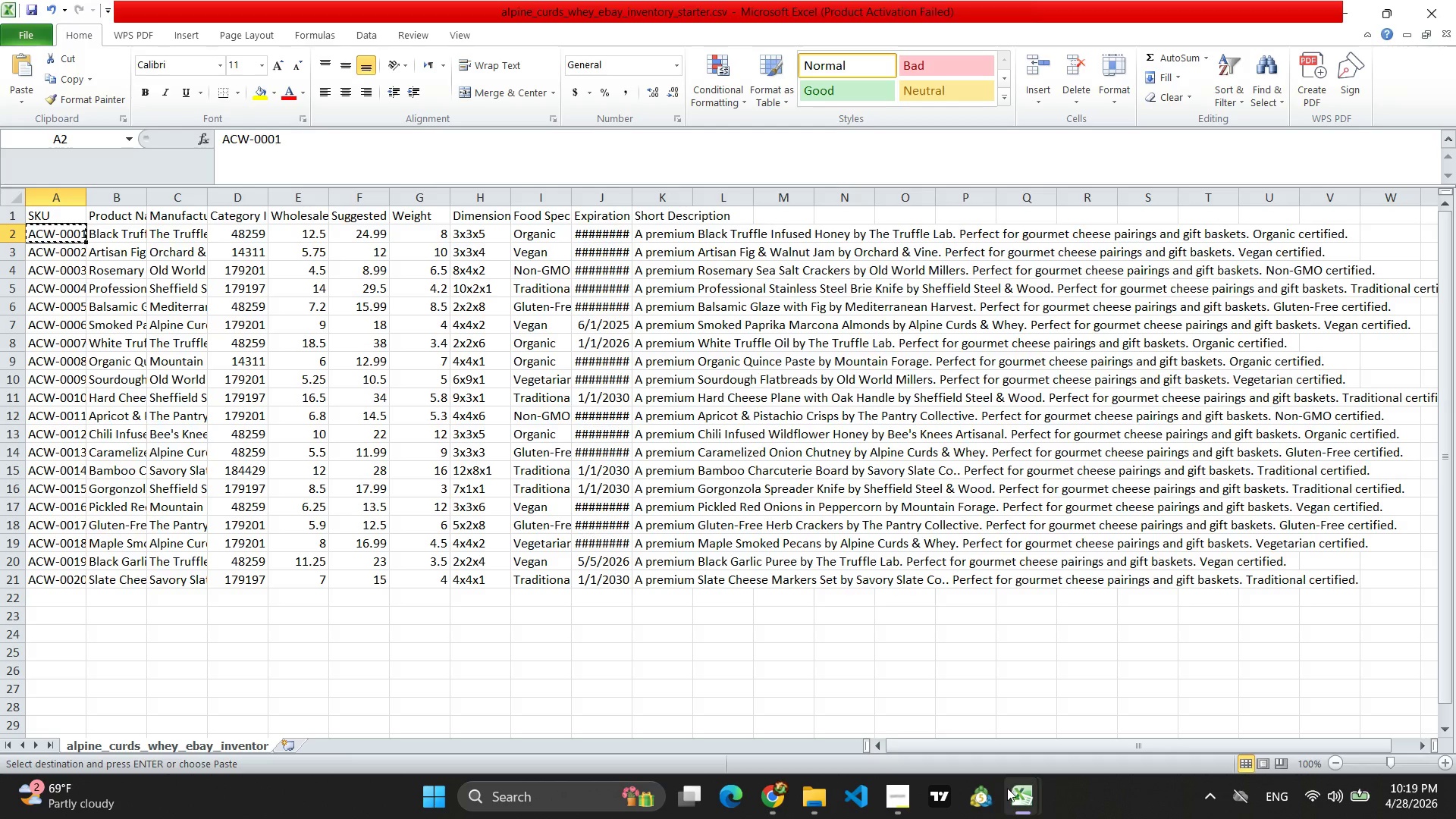 
left_click([1069, 711])
 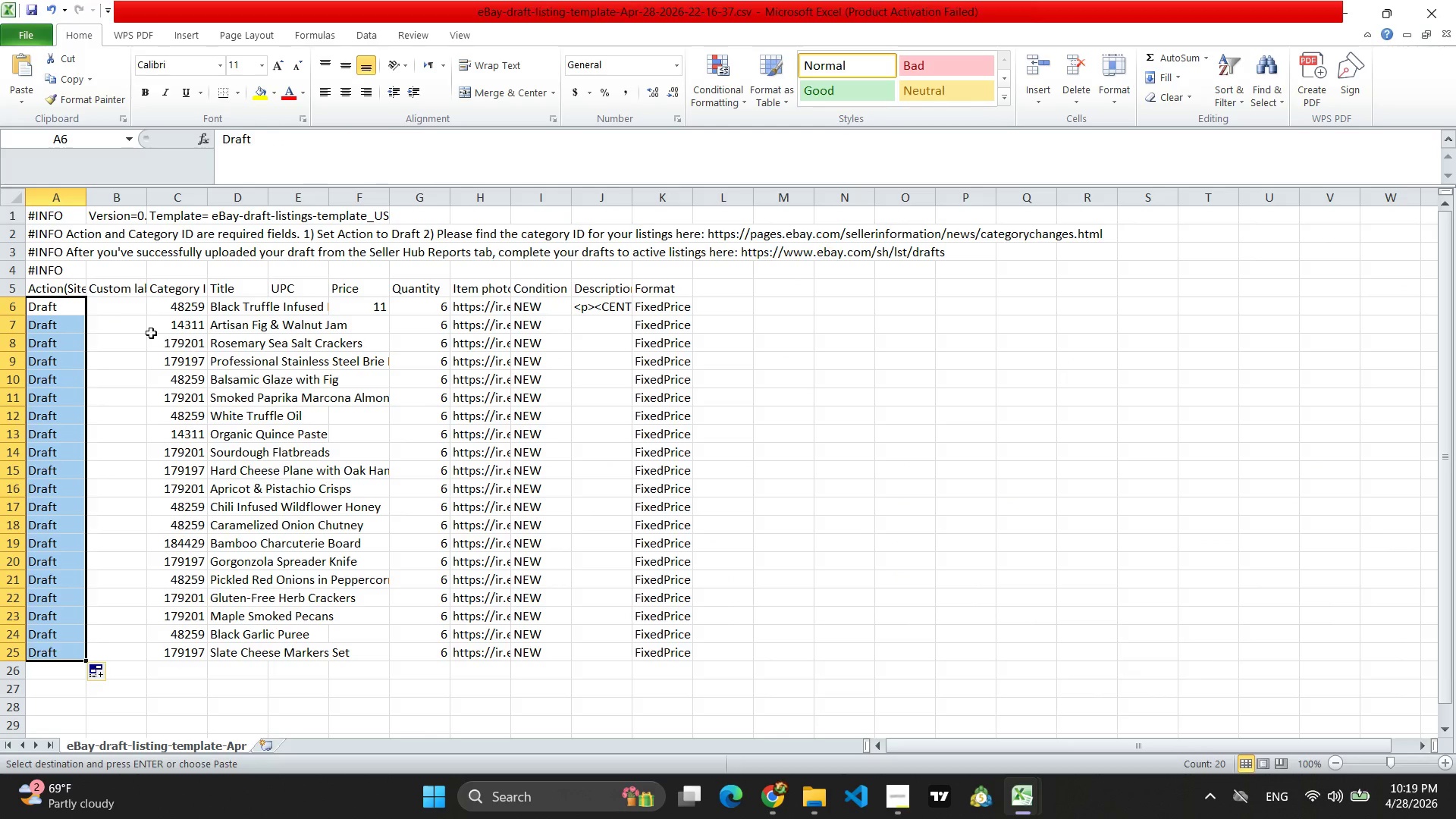 
left_click([113, 304])
 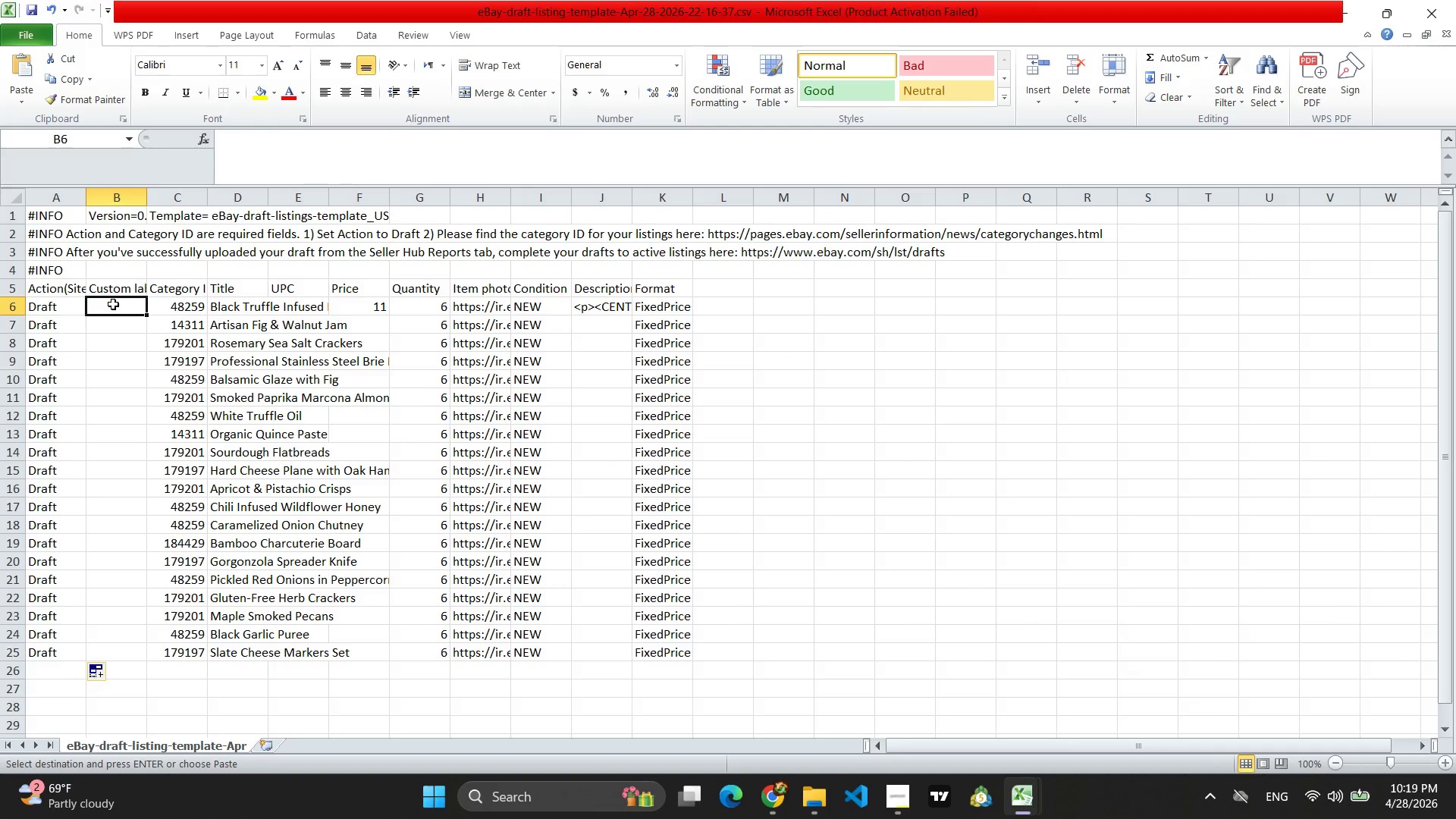 
key(Control+V)
 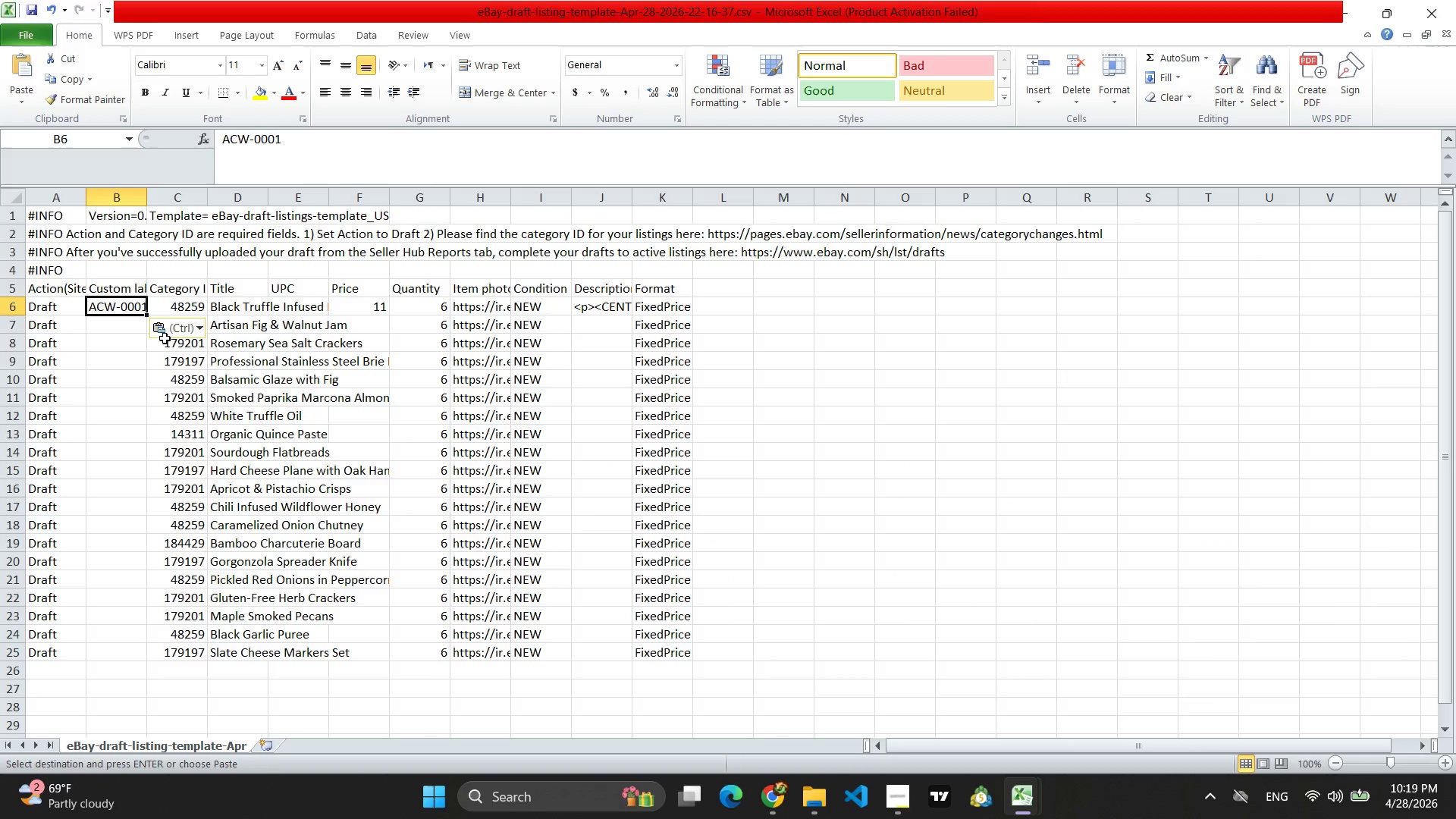 
mouse_move([152, 324])
 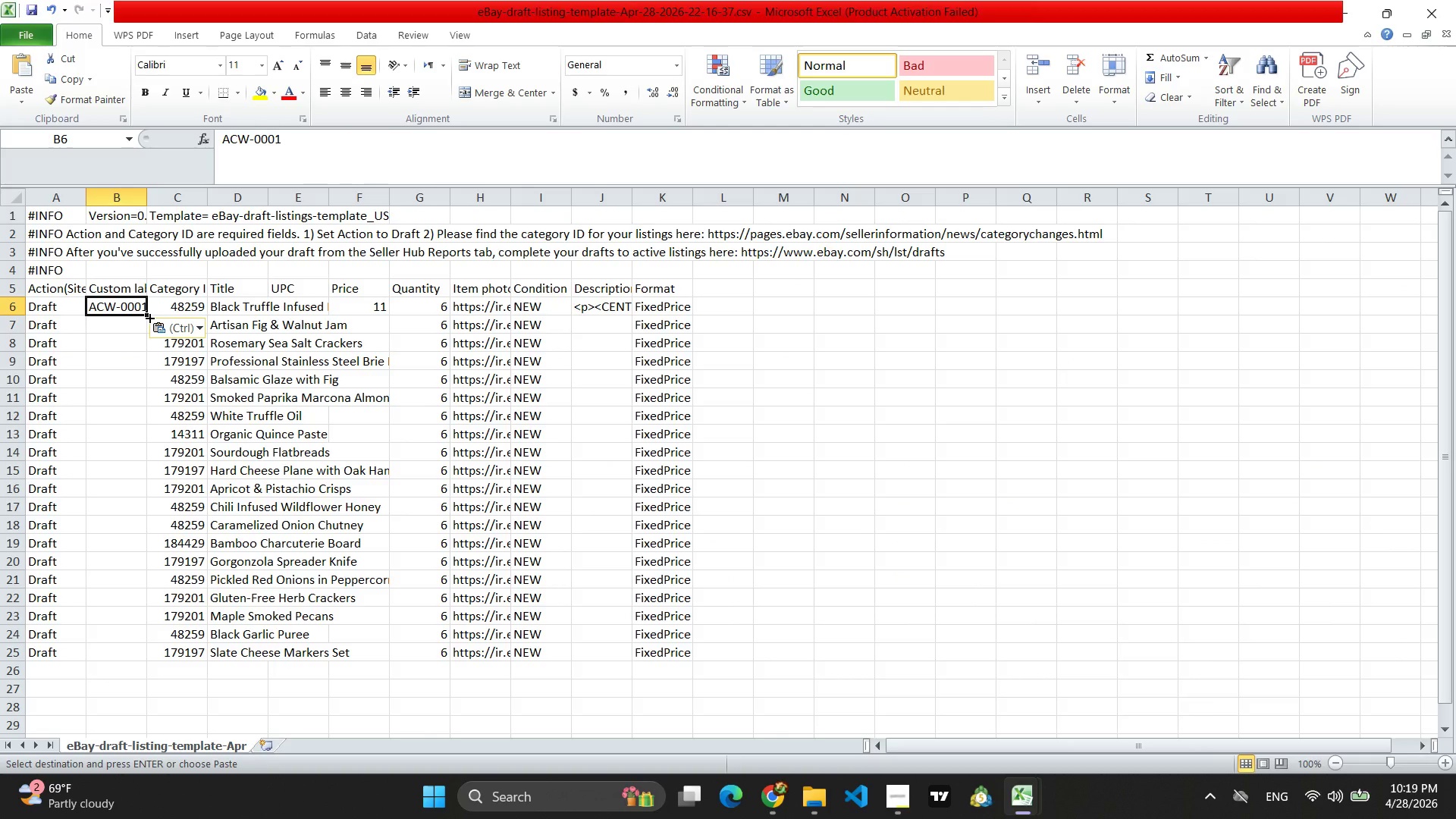 
left_click_drag(start_coordinate=[149, 317], to_coordinate=[151, 656])
 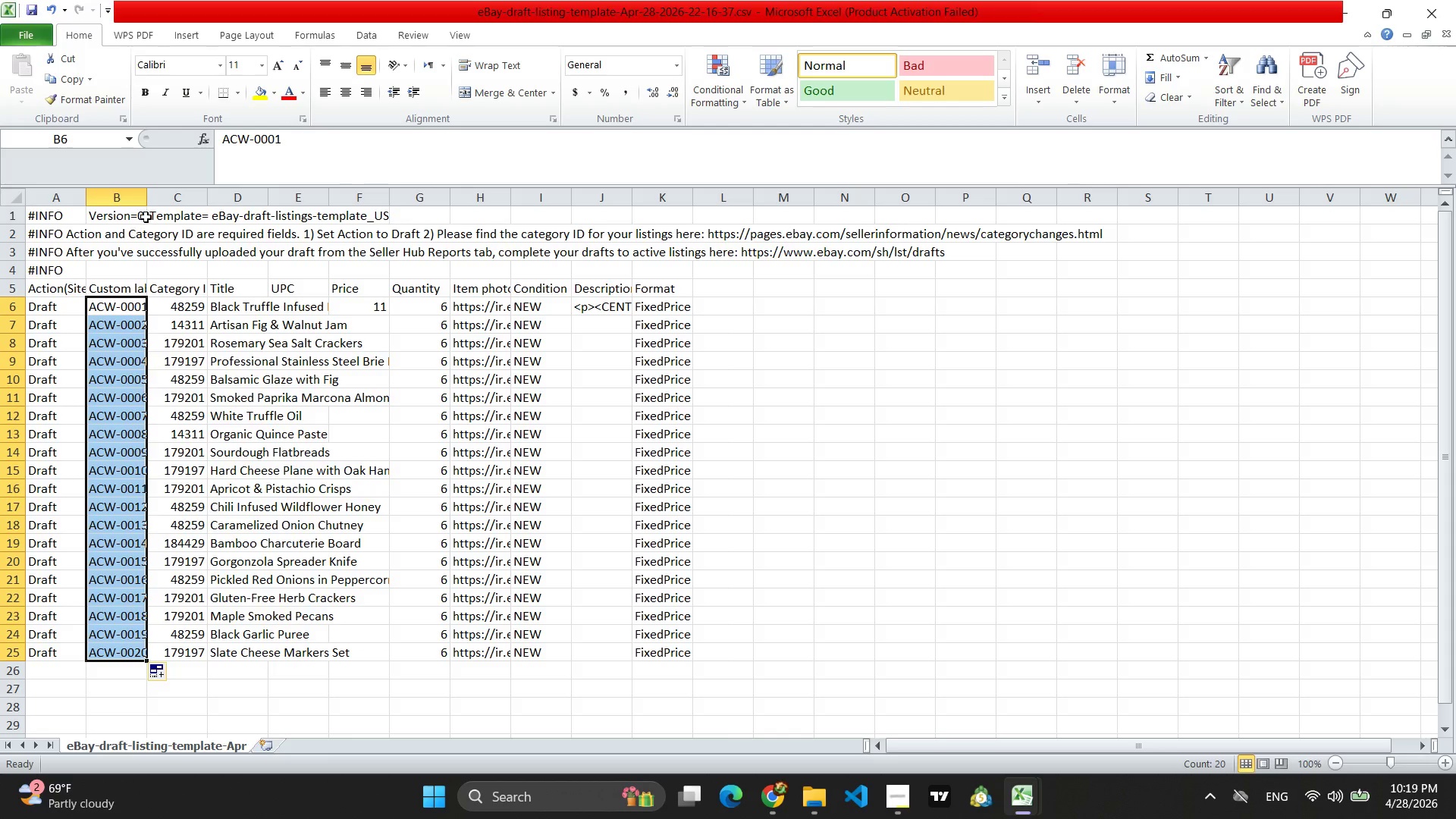 
left_click_drag(start_coordinate=[146, 198], to_coordinate=[160, 199])
 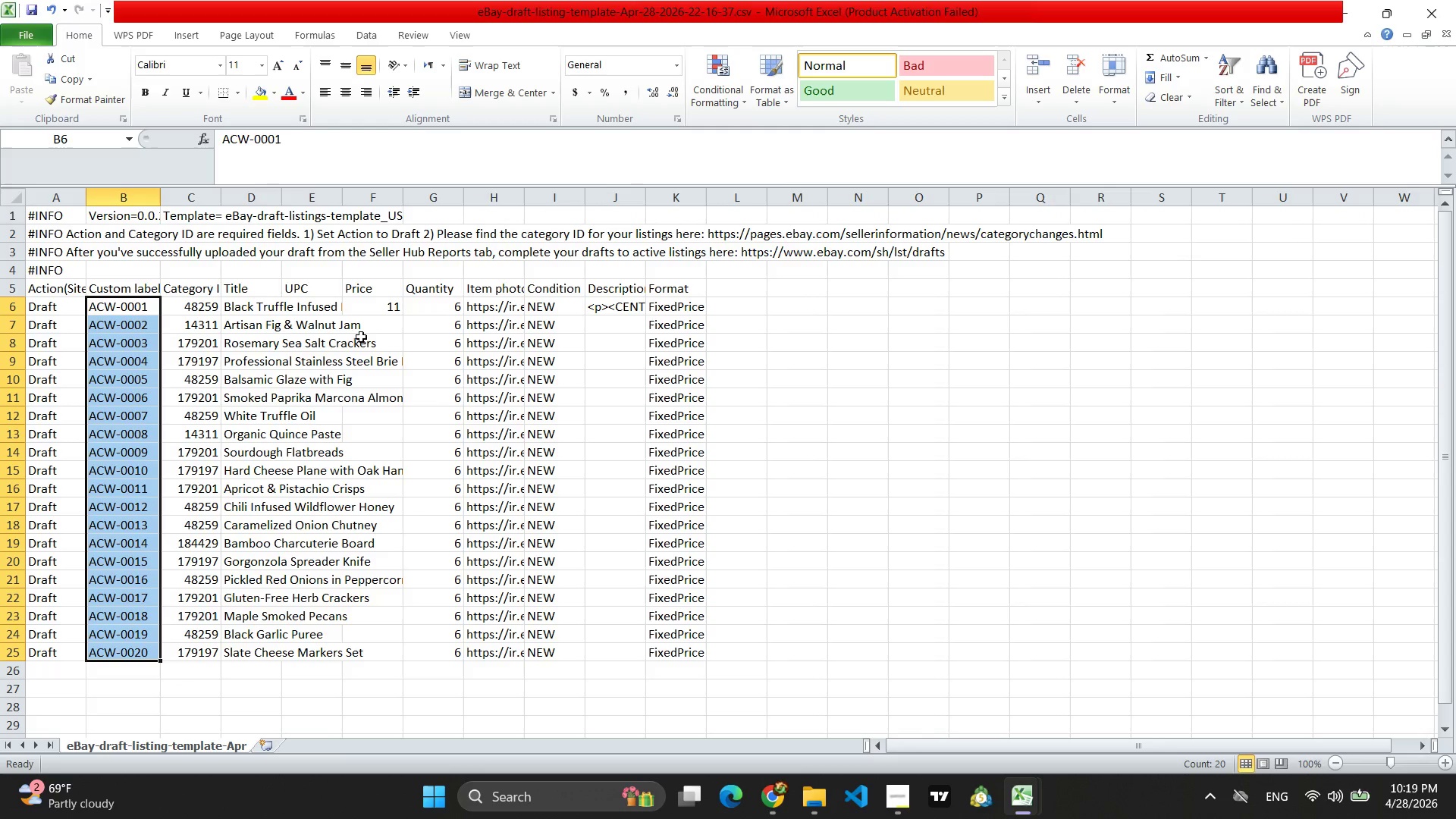 
left_click([424, 444])
 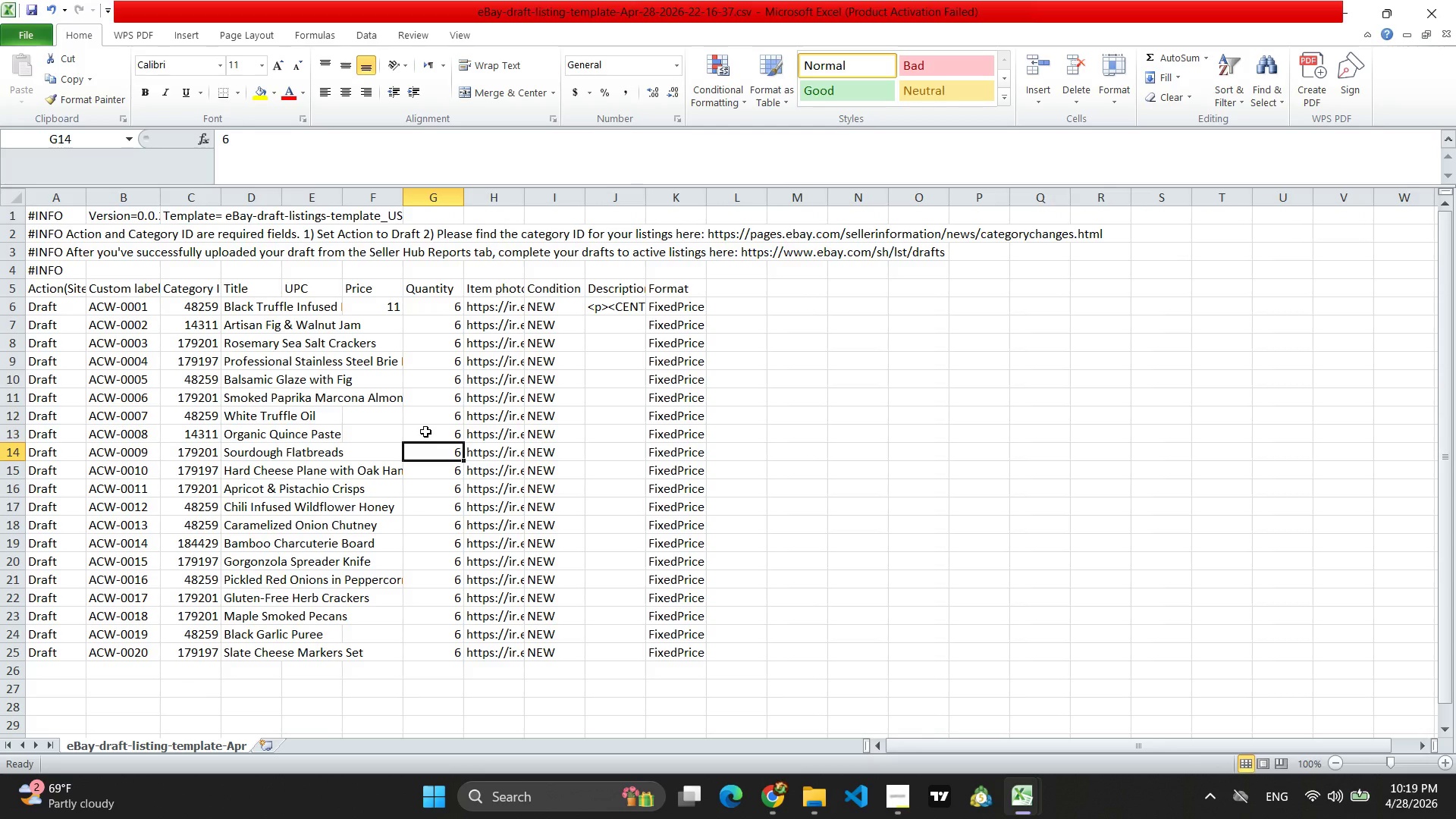 
left_click([306, 301])
 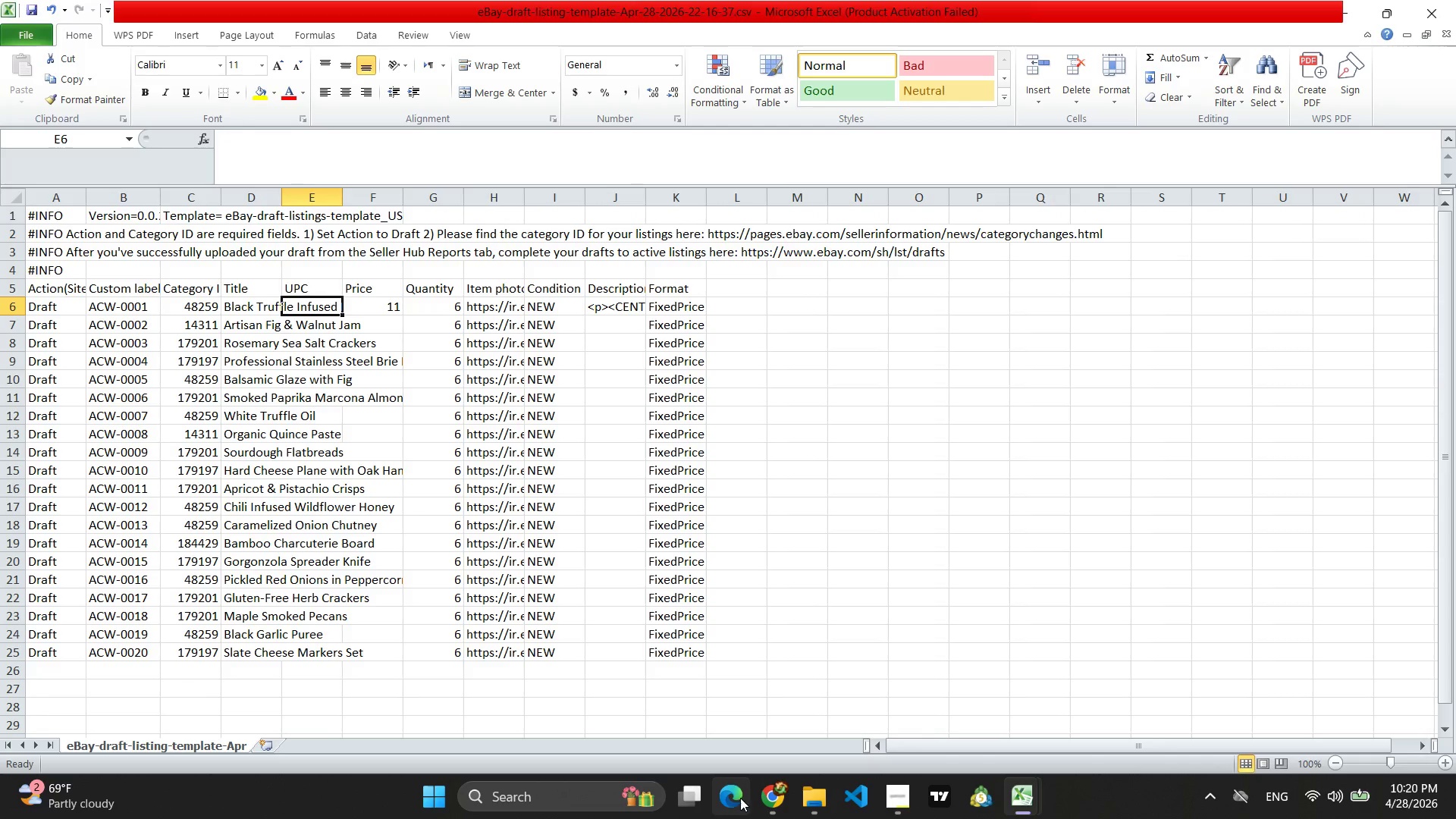 
left_click([770, 800])
 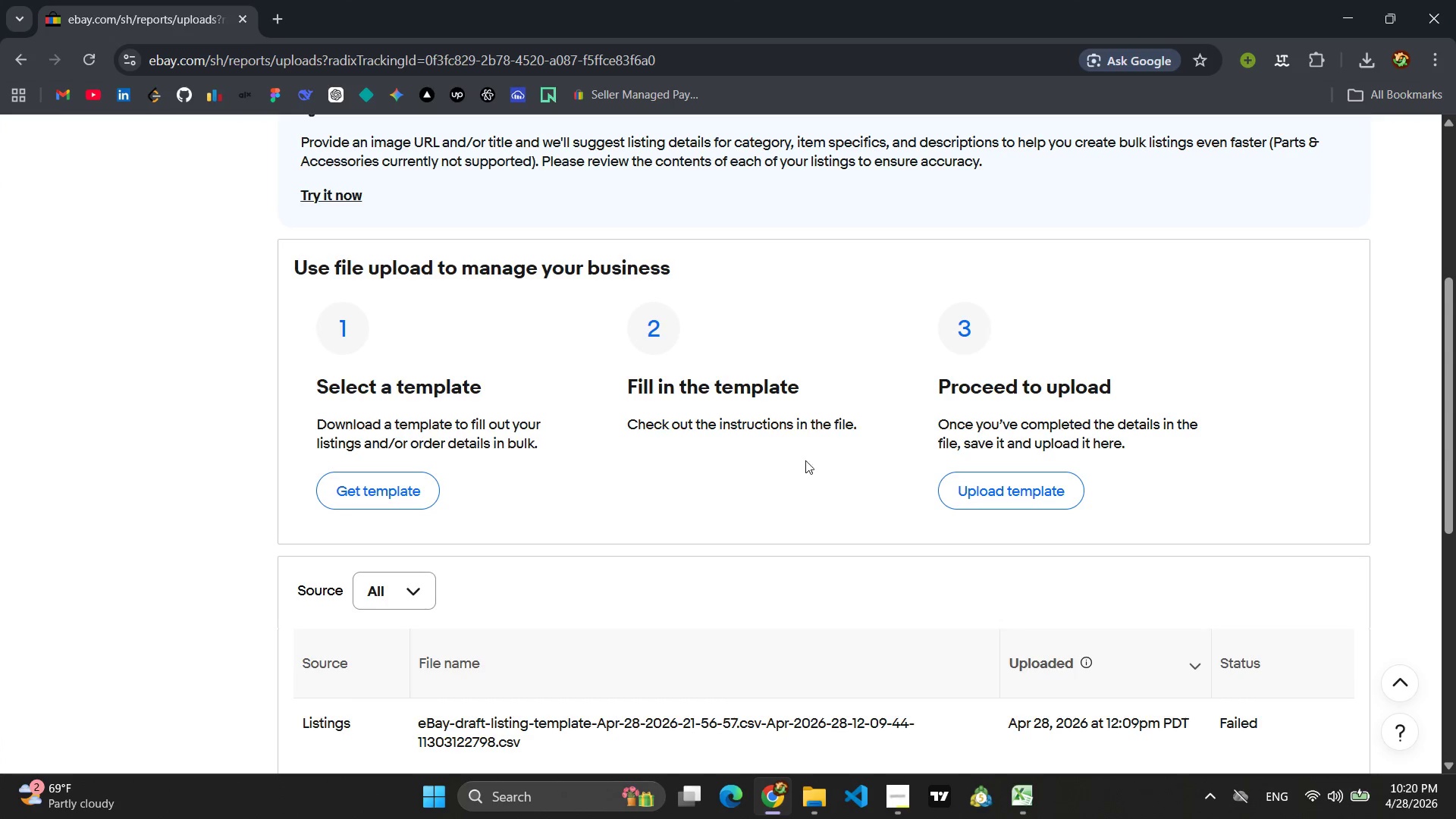 
scroll: coordinate [713, 474], scroll_direction: none, amount: 0.0
 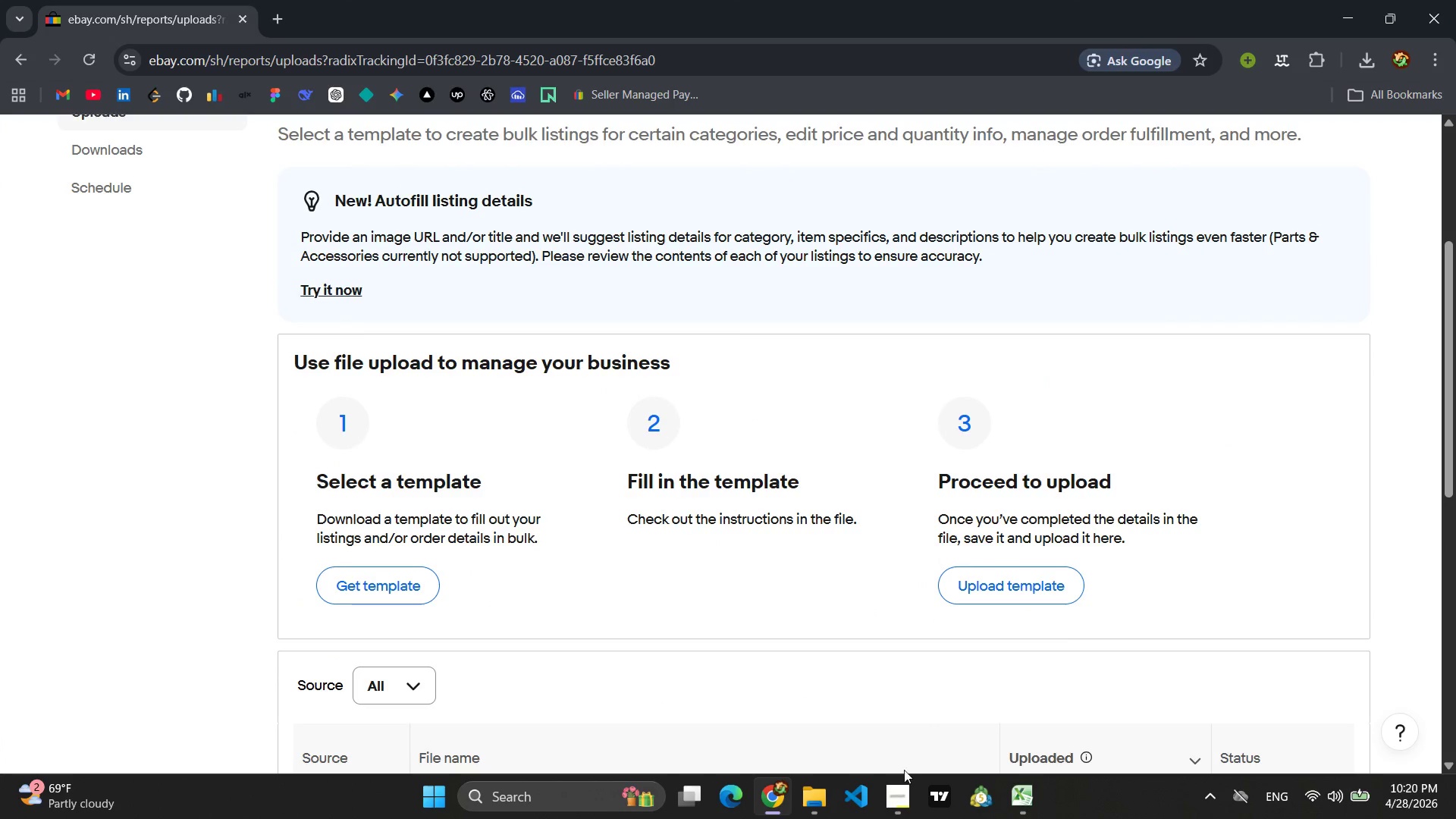 
left_click([901, 788])